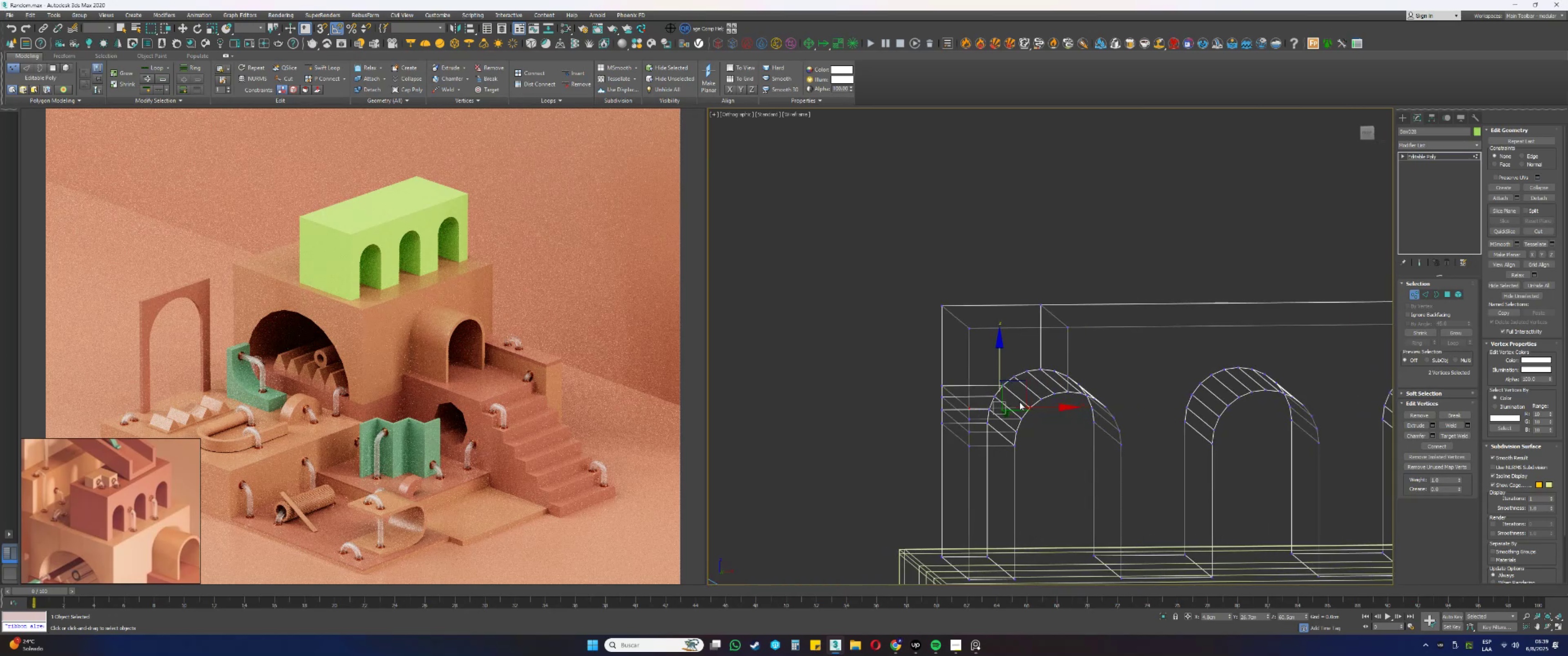 
scroll: coordinate [1024, 378], scroll_direction: up, amount: 1.0
 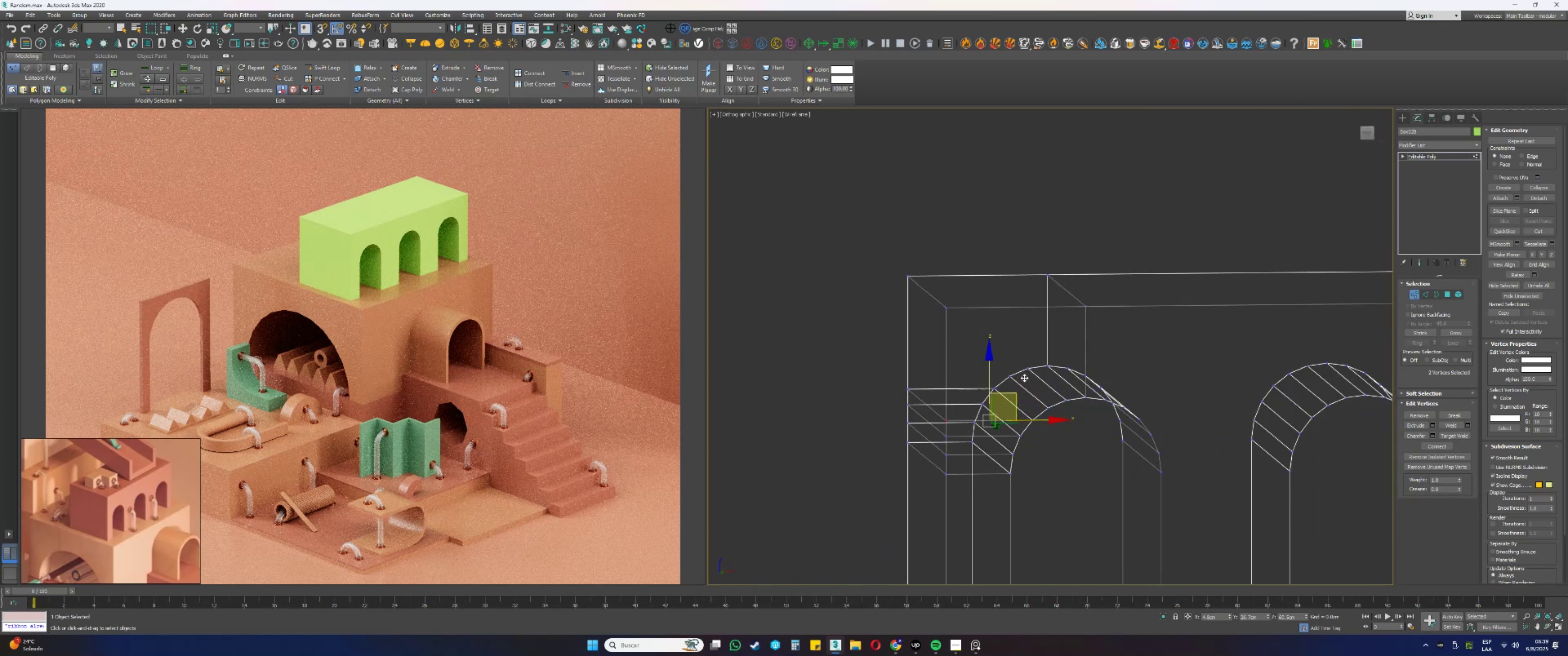 
hold_key(key=AltLeft, duration=0.34)
 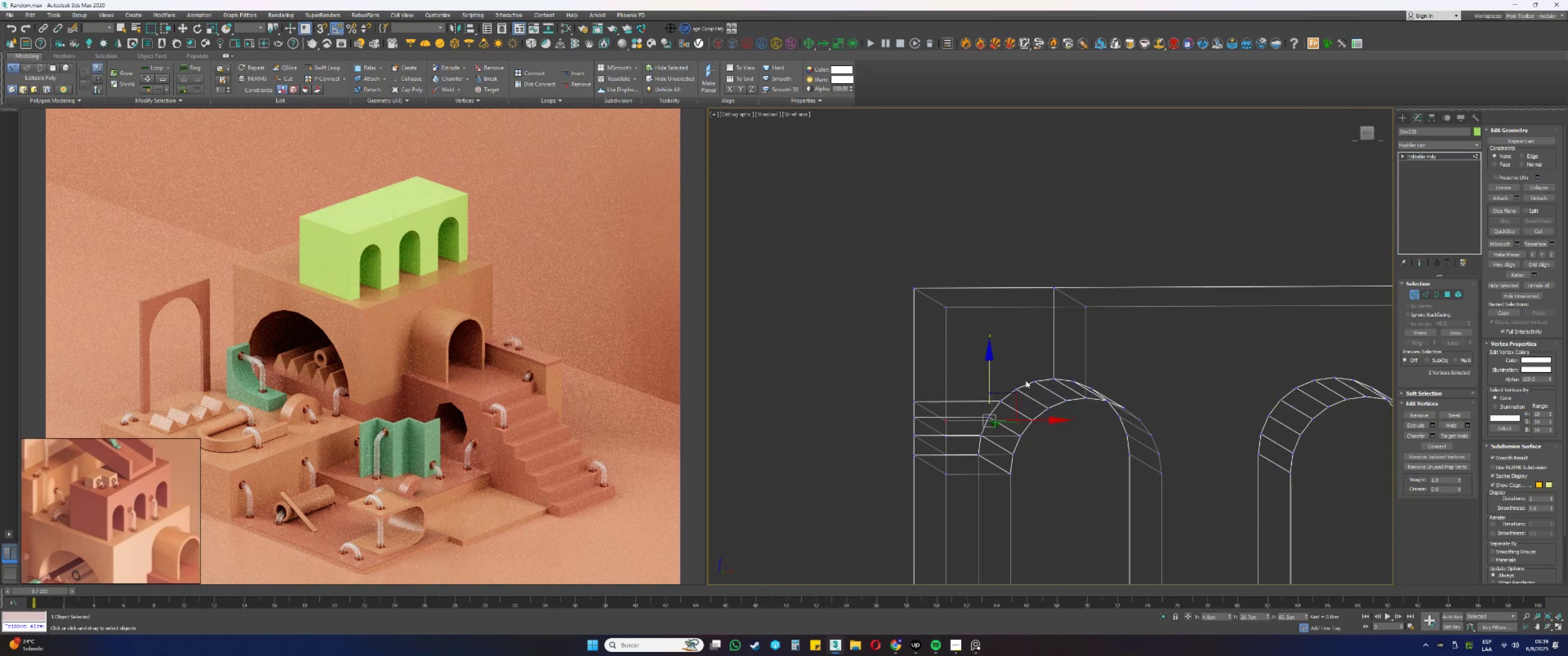 
key(Alt+AltLeft)
 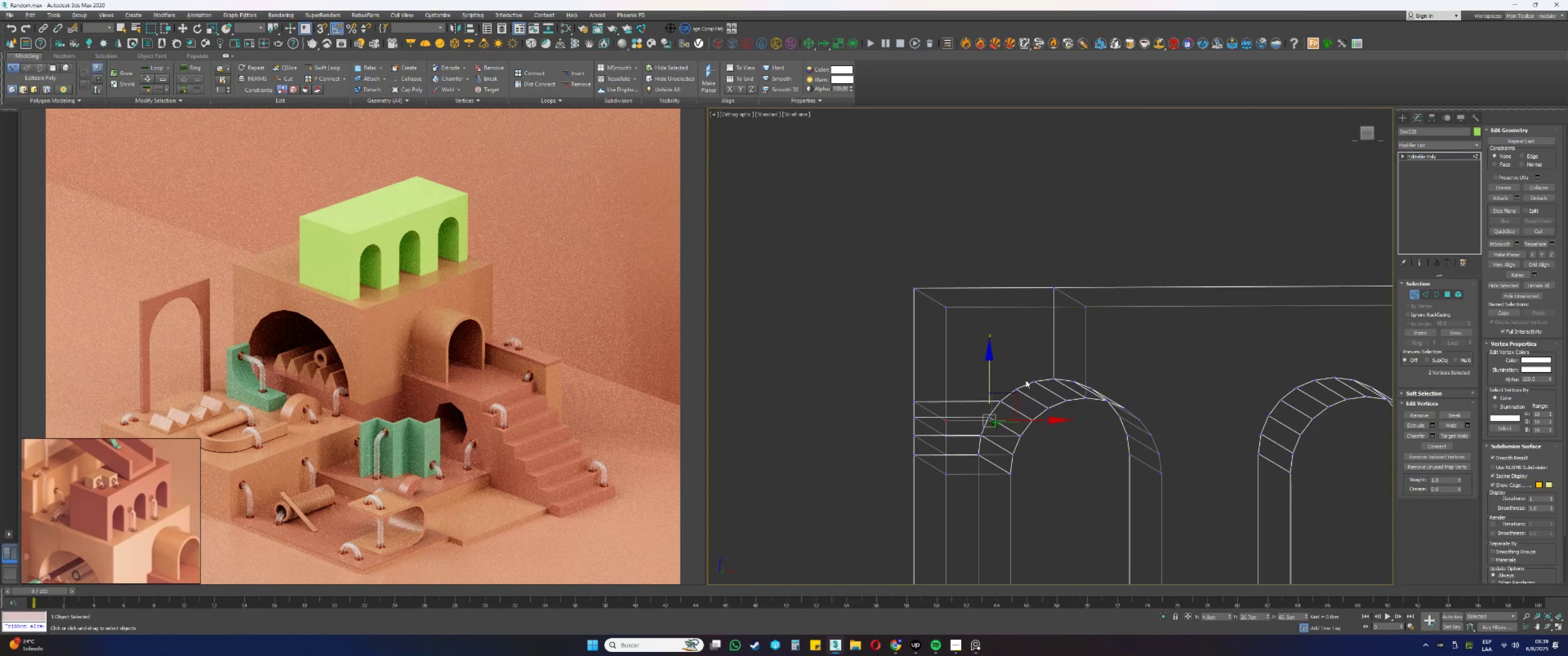 
middle_click([1026, 380])
 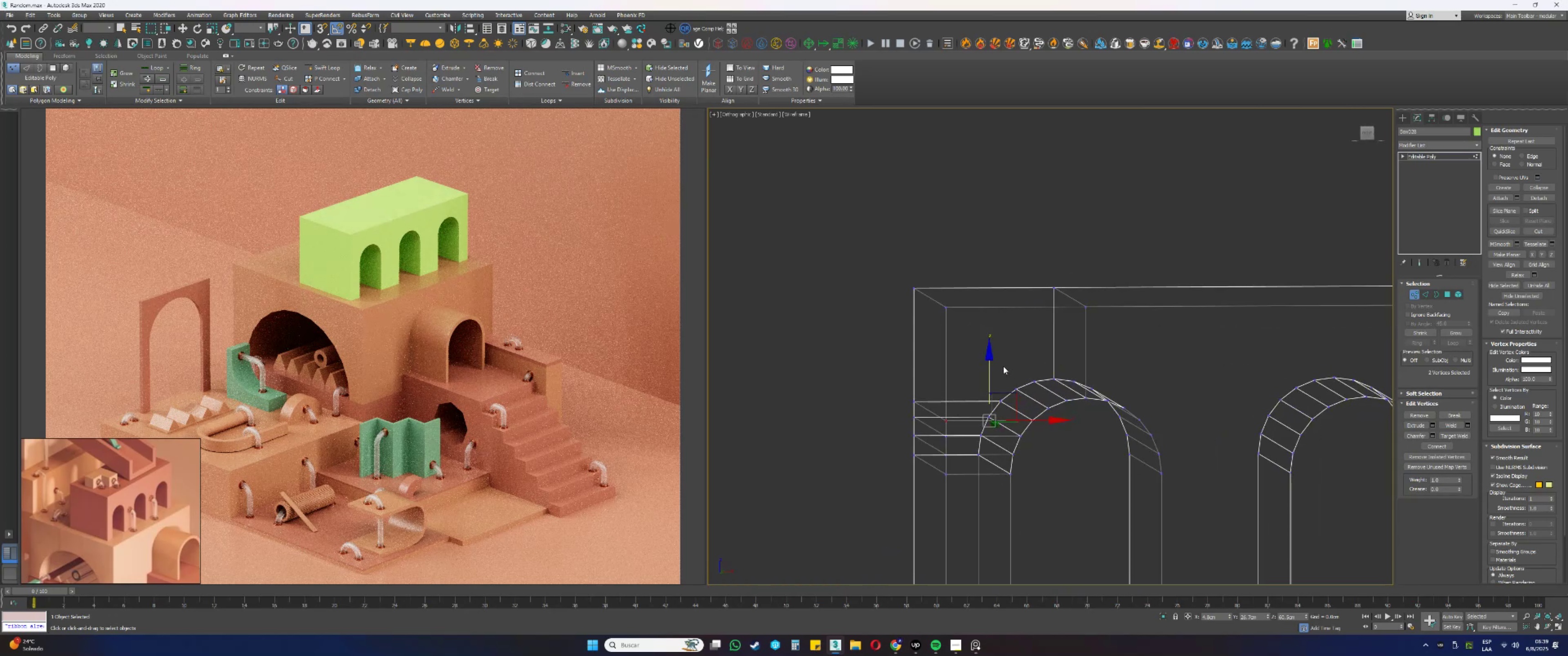 
key(2)
 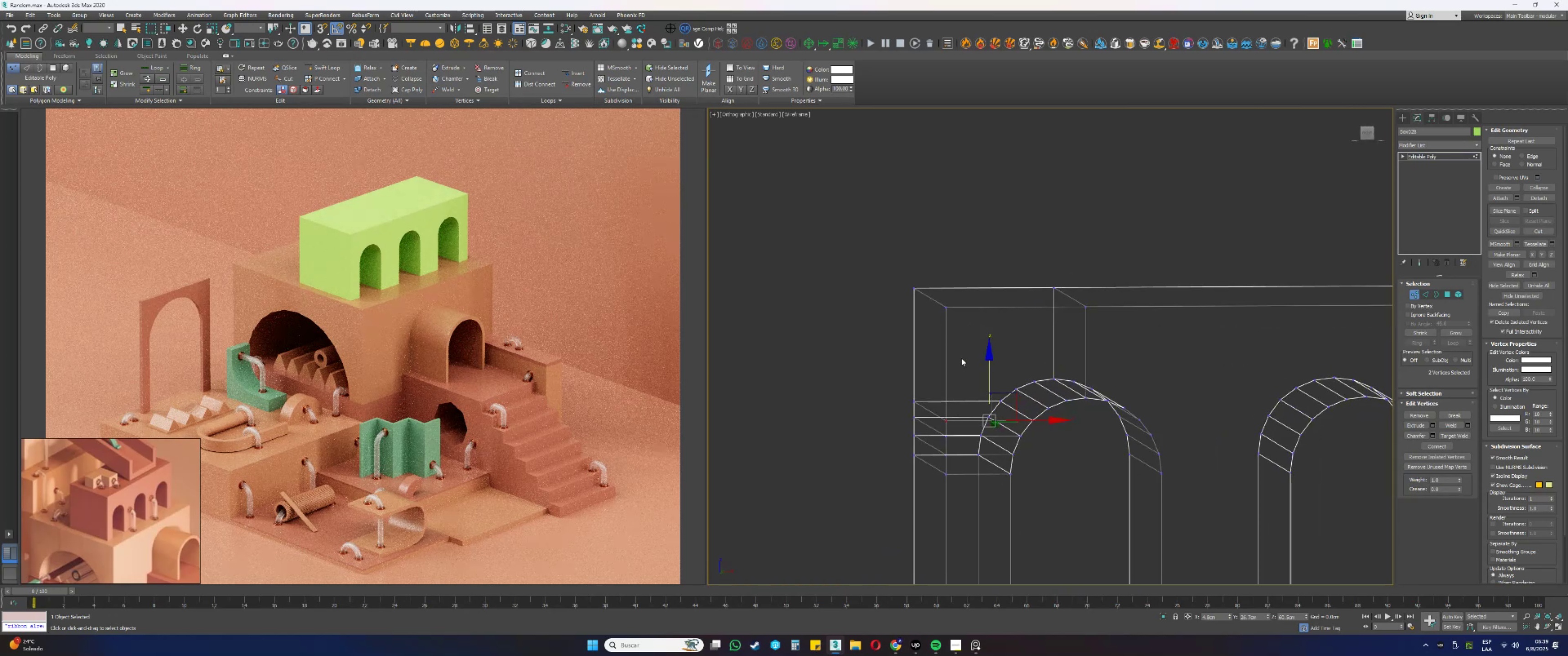 
left_click_drag(start_coordinate=[961, 357], to_coordinate=[876, 349])
 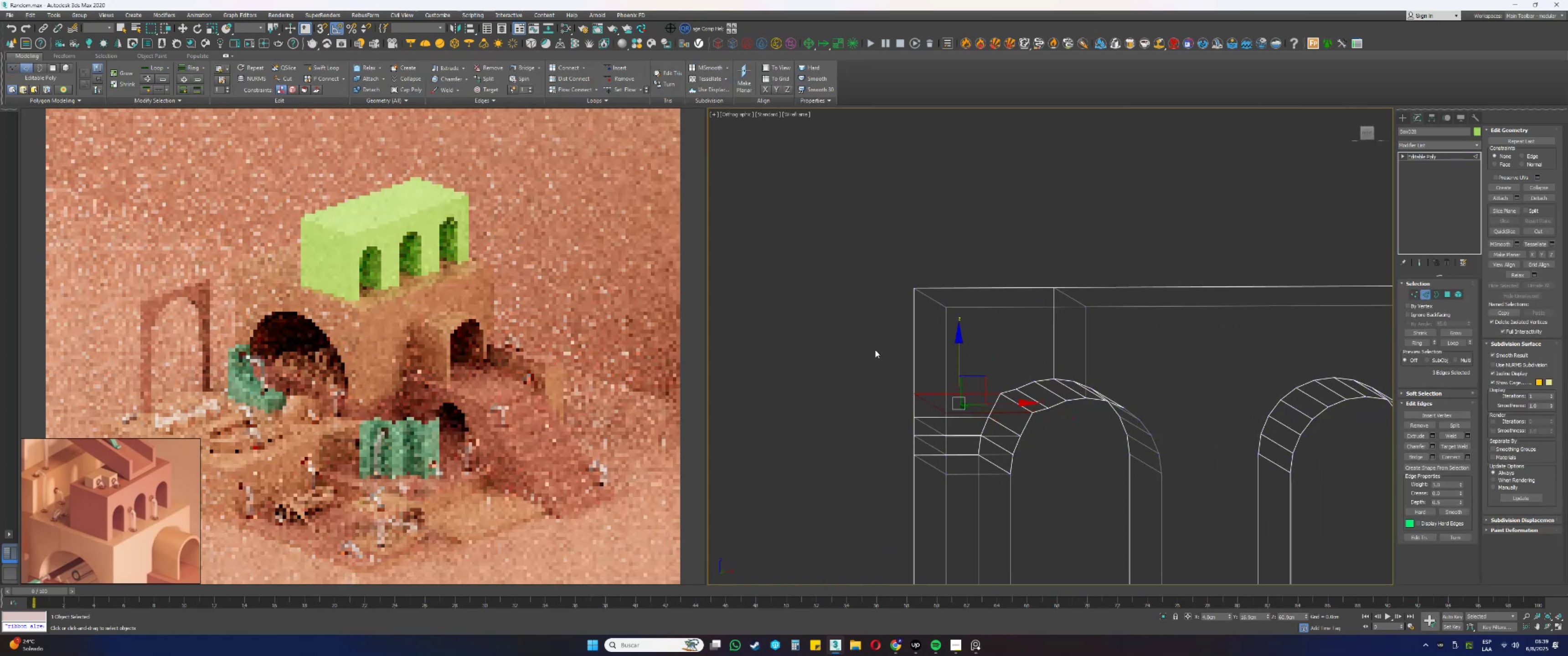 
key(Control+ControlLeft)
 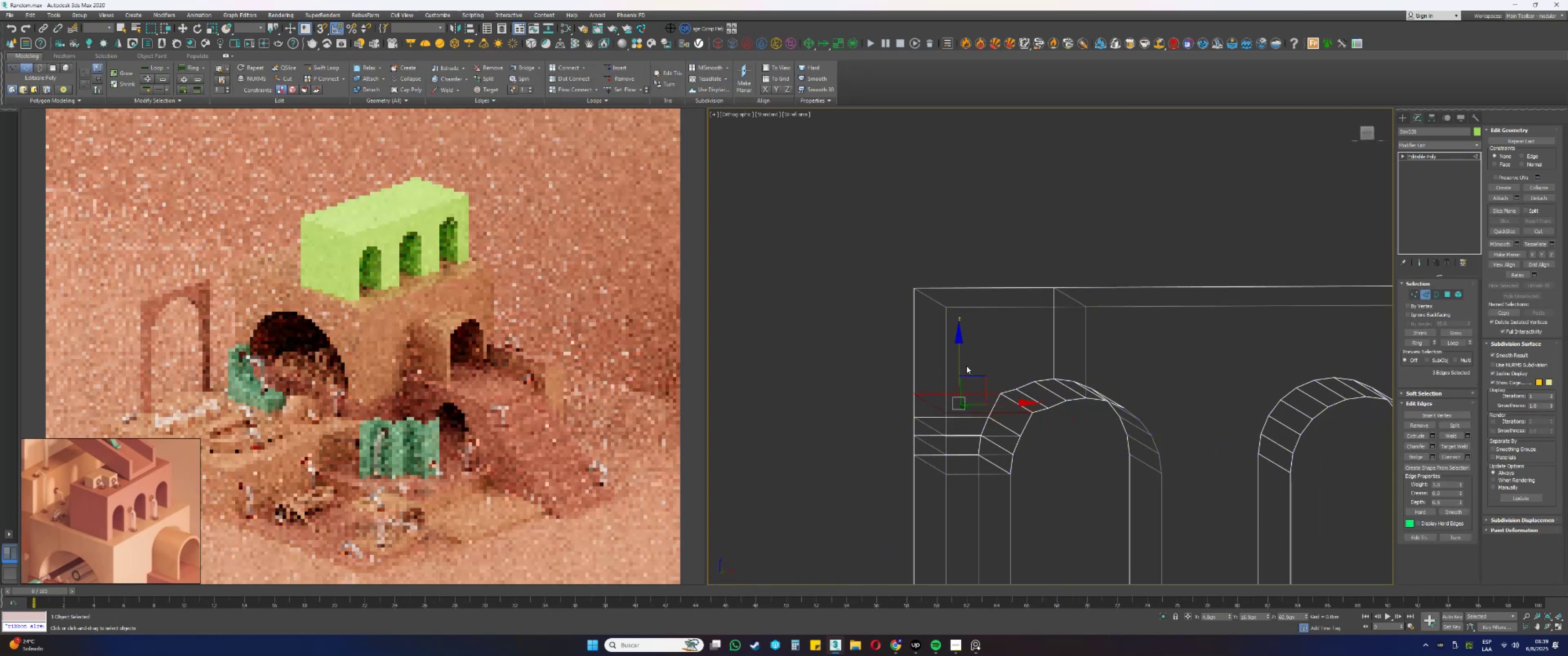 
key(Control+Z)
 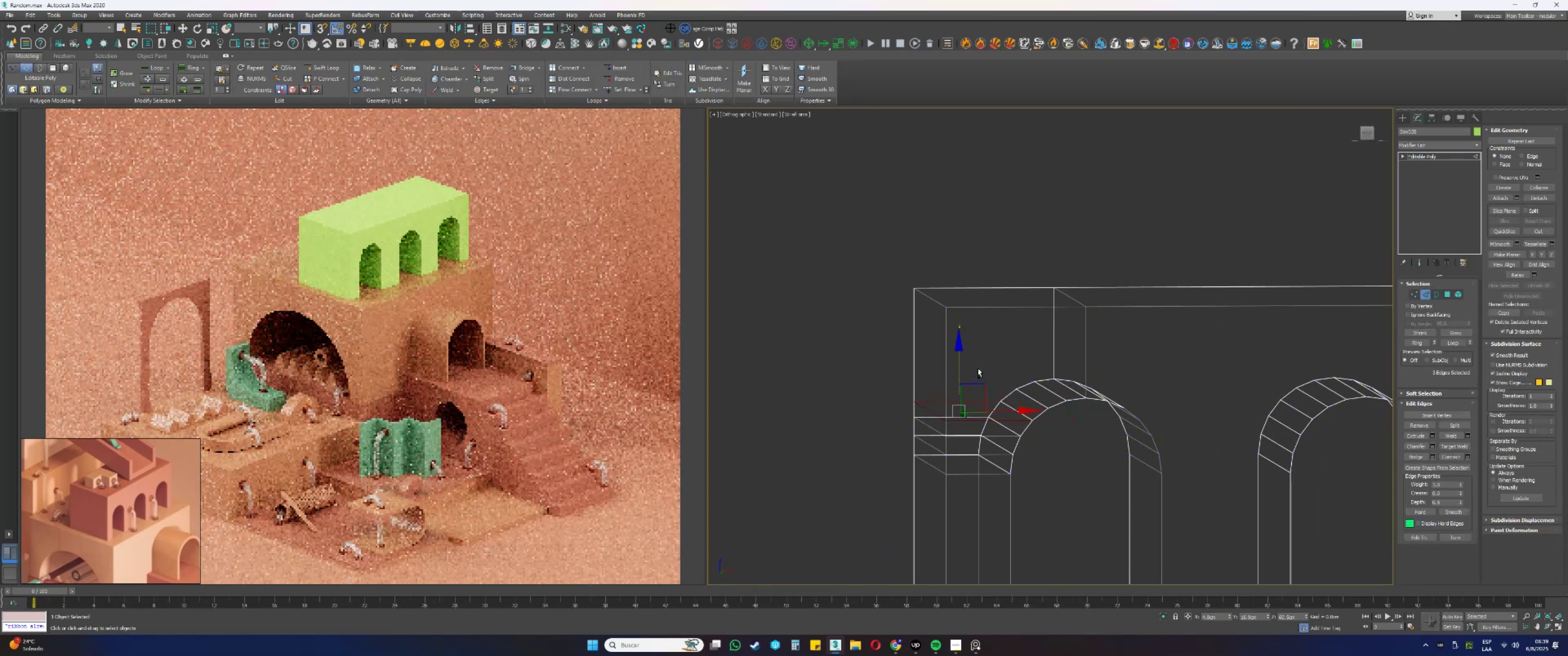 
left_click_drag(start_coordinate=[877, 358], to_coordinate=[1007, 348])
 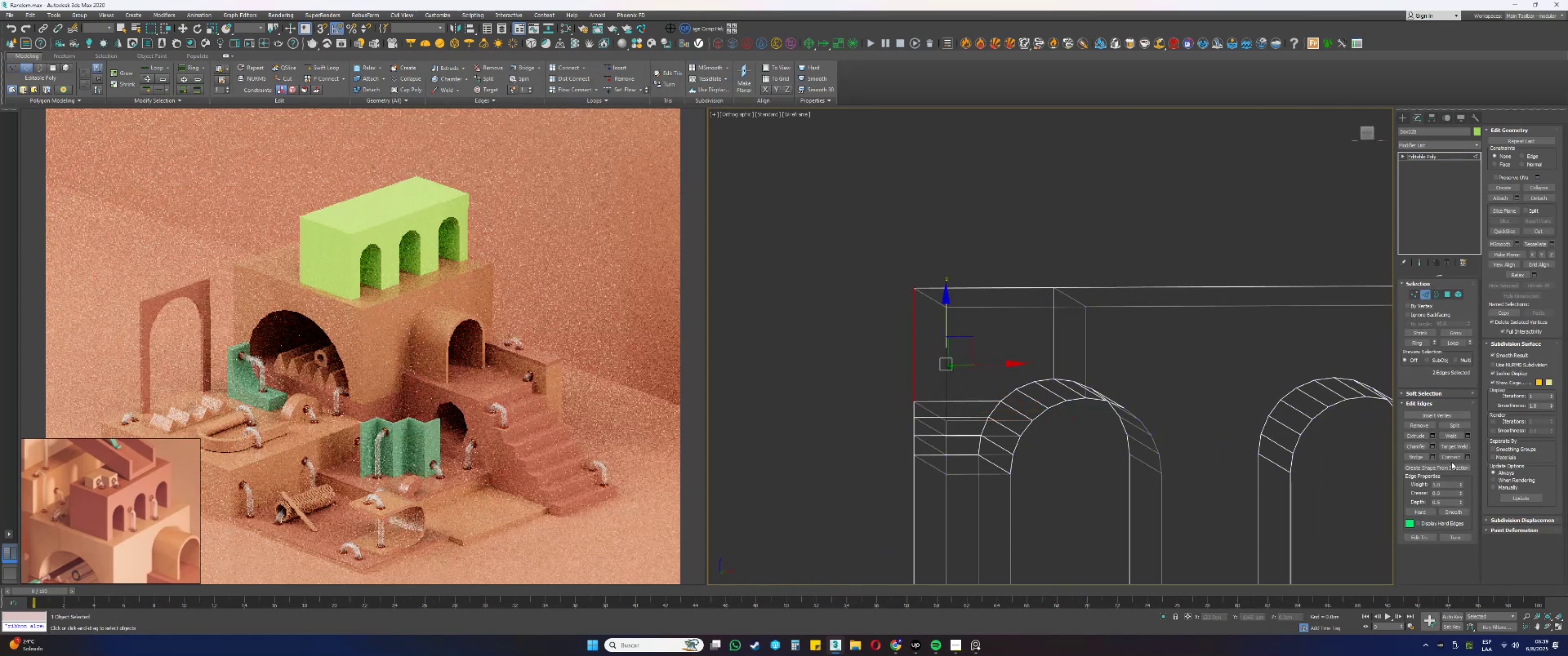 
left_click([1451, 456])
 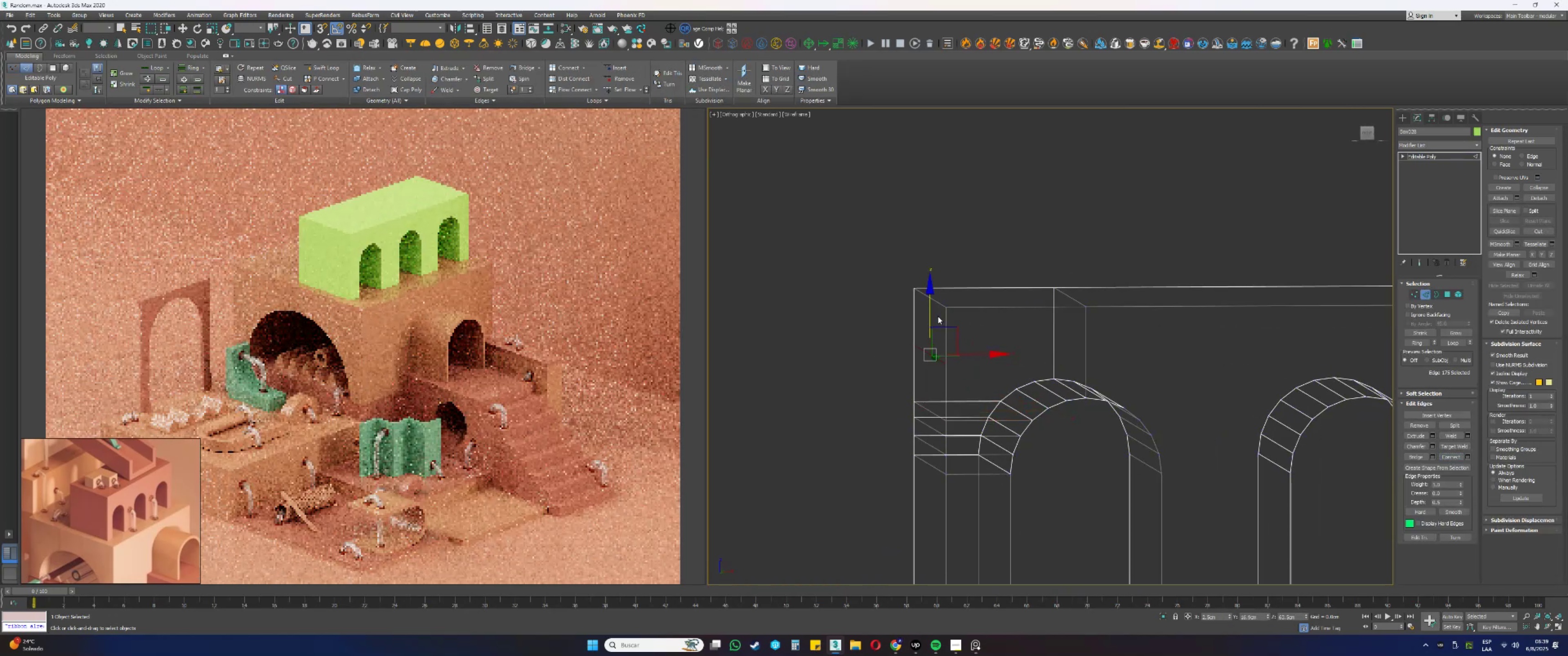 
left_click_drag(start_coordinate=[931, 310], to_coordinate=[1016, 387])
 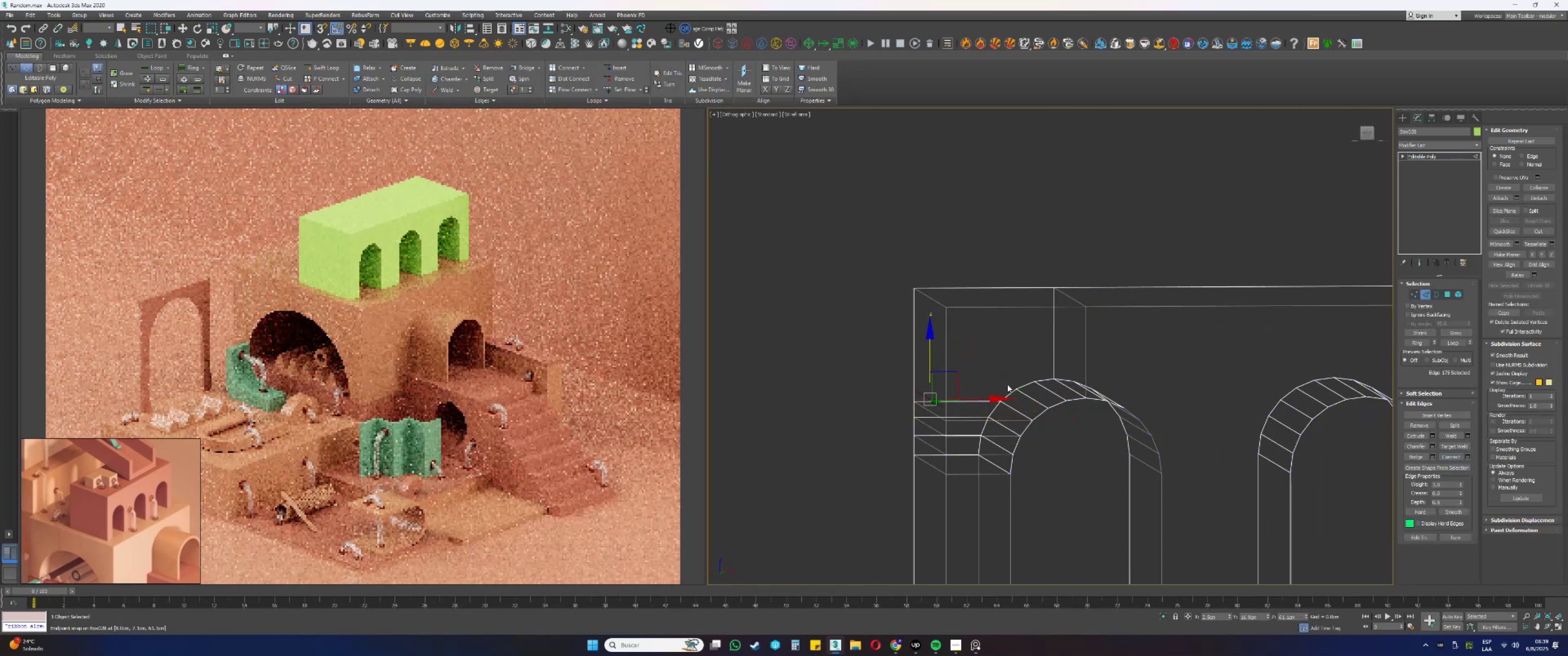 
type(ss1s)
 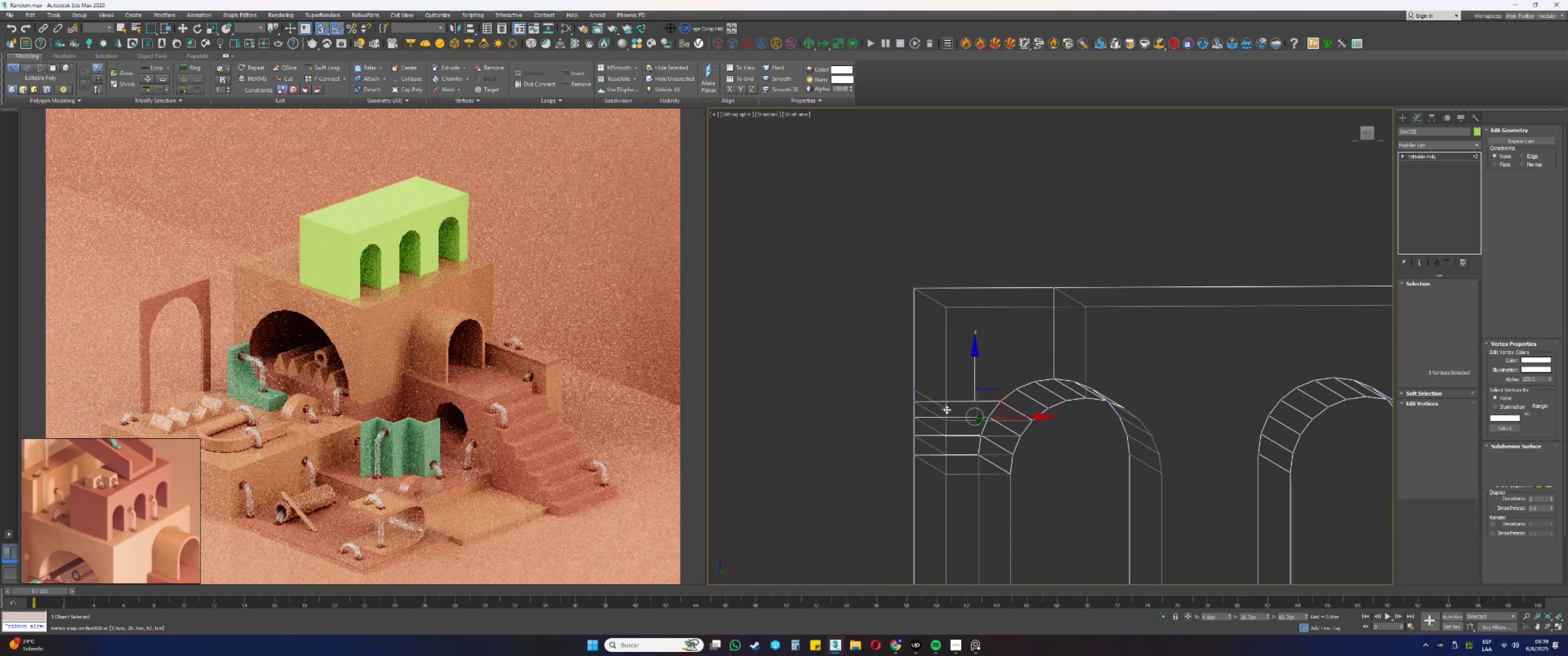 
left_click([945, 407])
 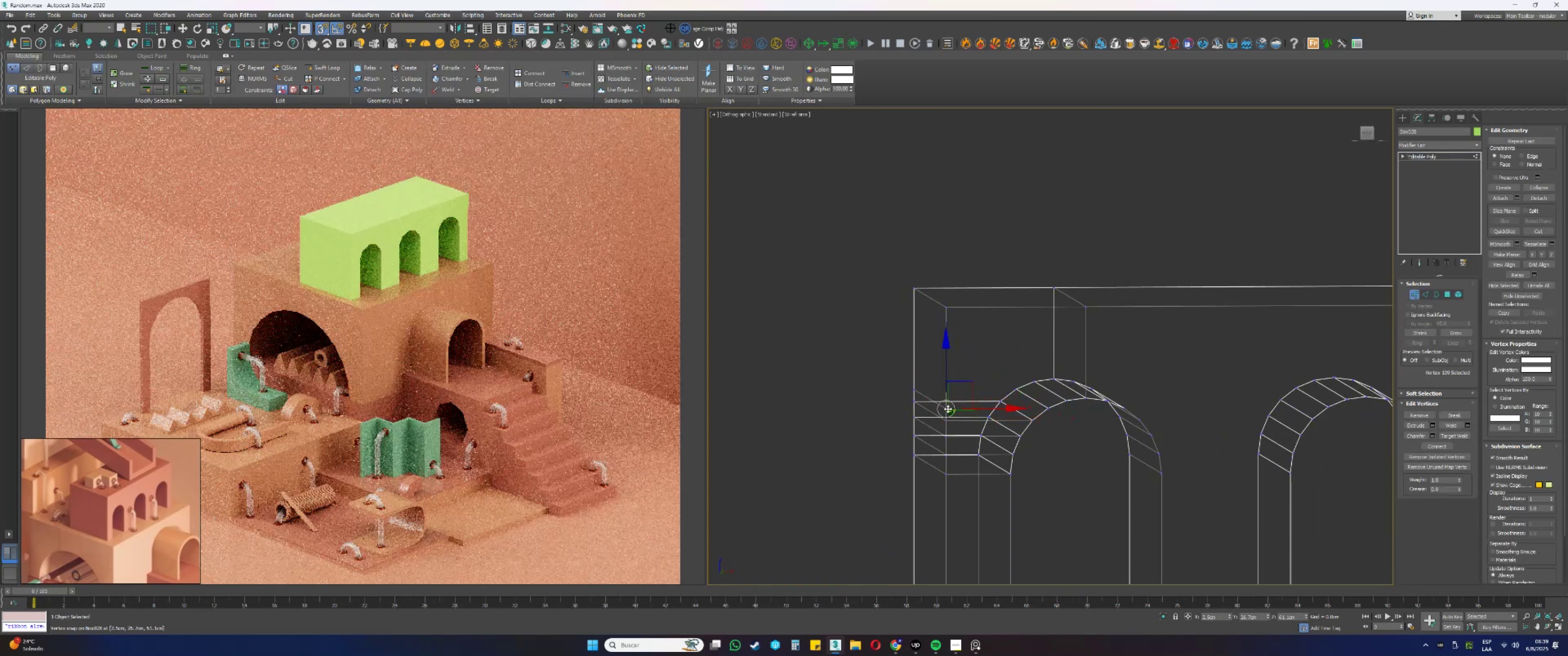 
key(Q)
 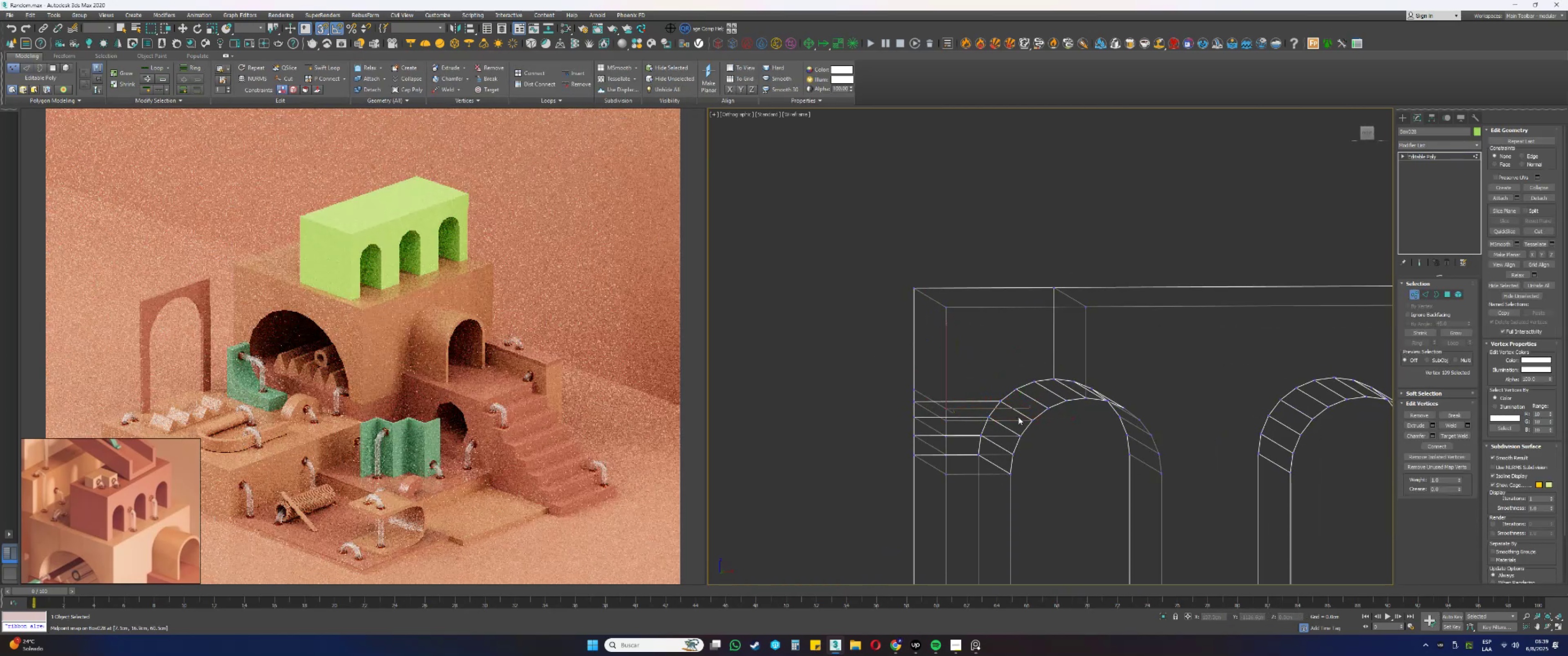 
hold_key(key=ControlLeft, duration=1.38)
left_click([1048, 406])
 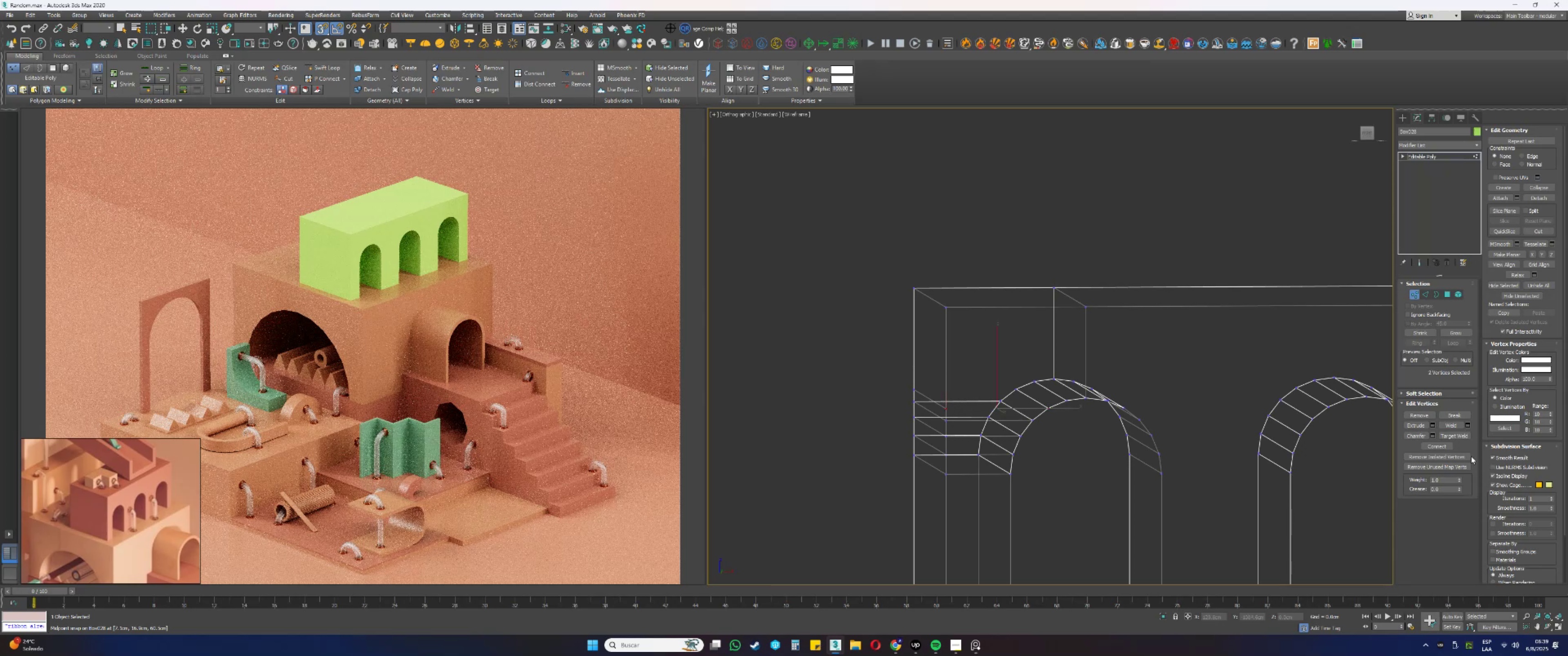 
left_click([1443, 445])
 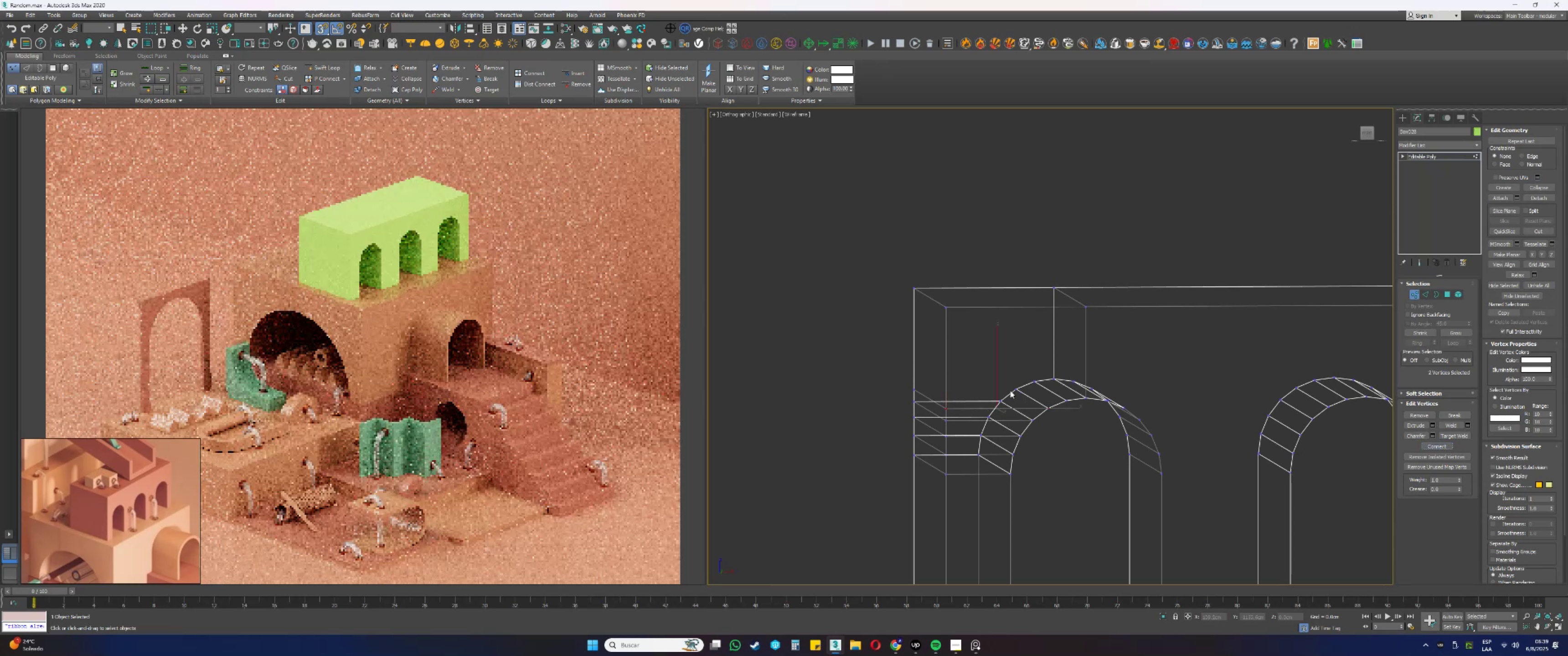 
left_click([1016, 389])
 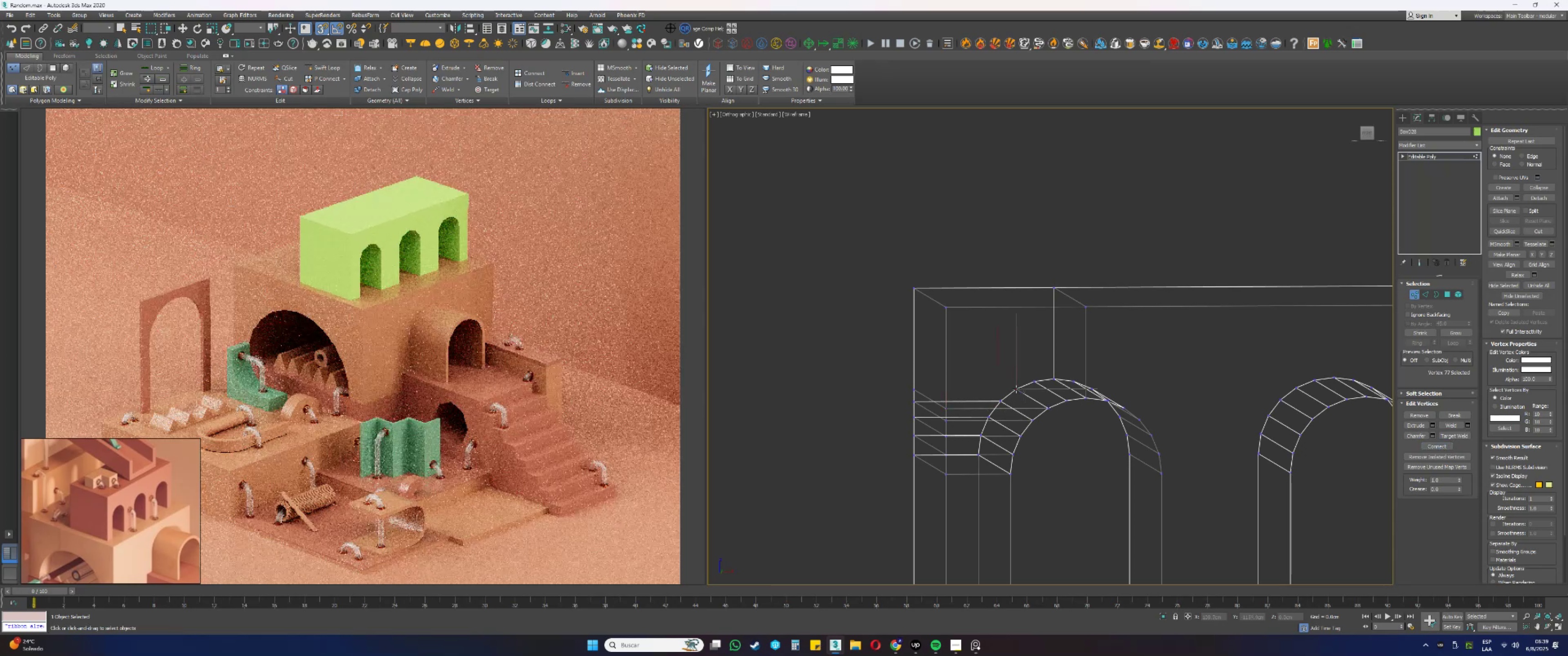 
hold_key(key=ControlLeft, duration=0.56)
 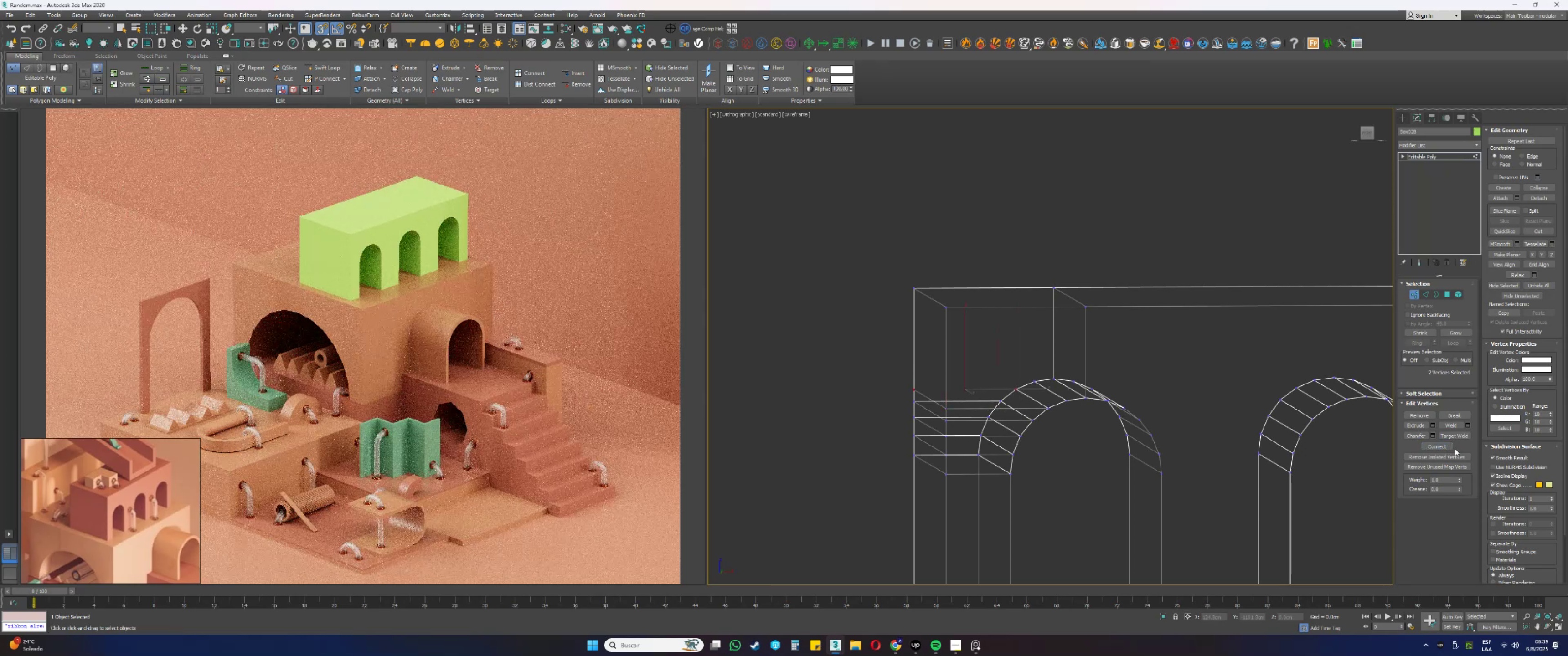 
left_click([1442, 447])
 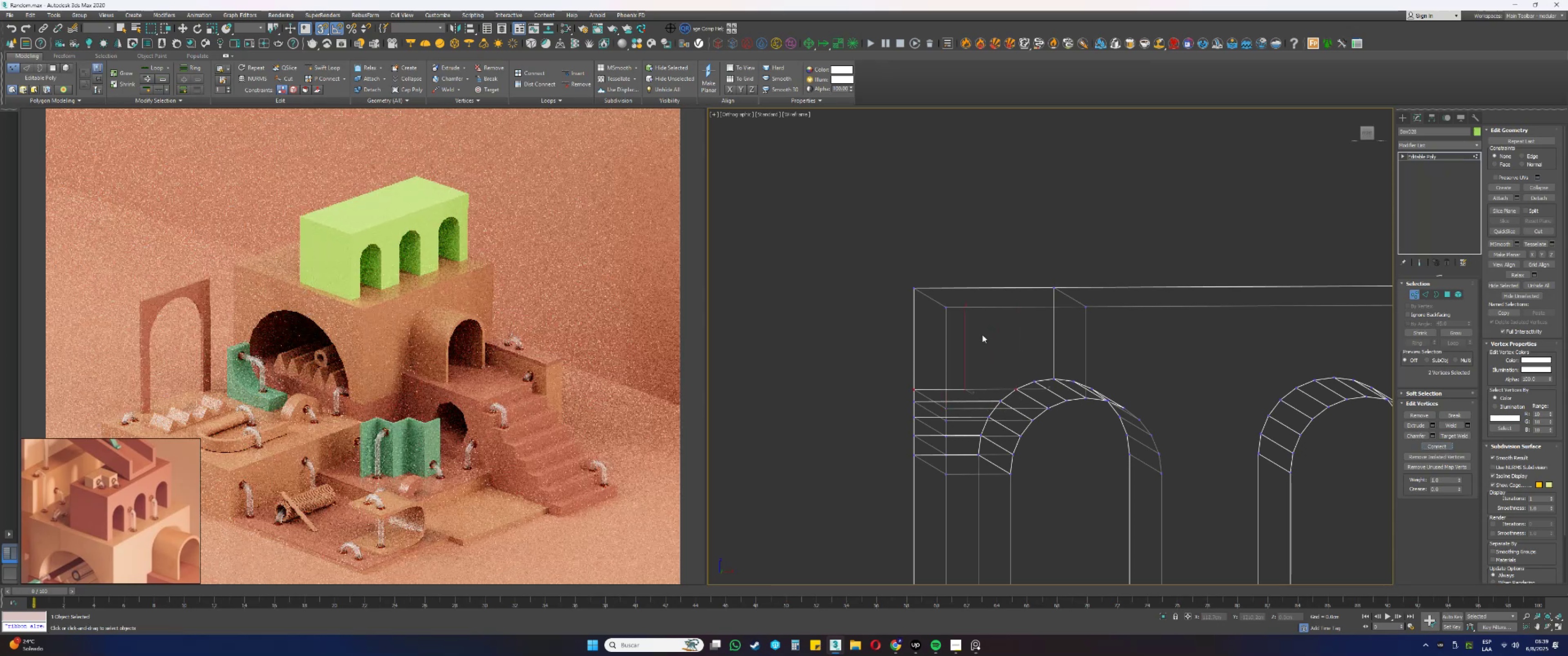 
type(2w)
 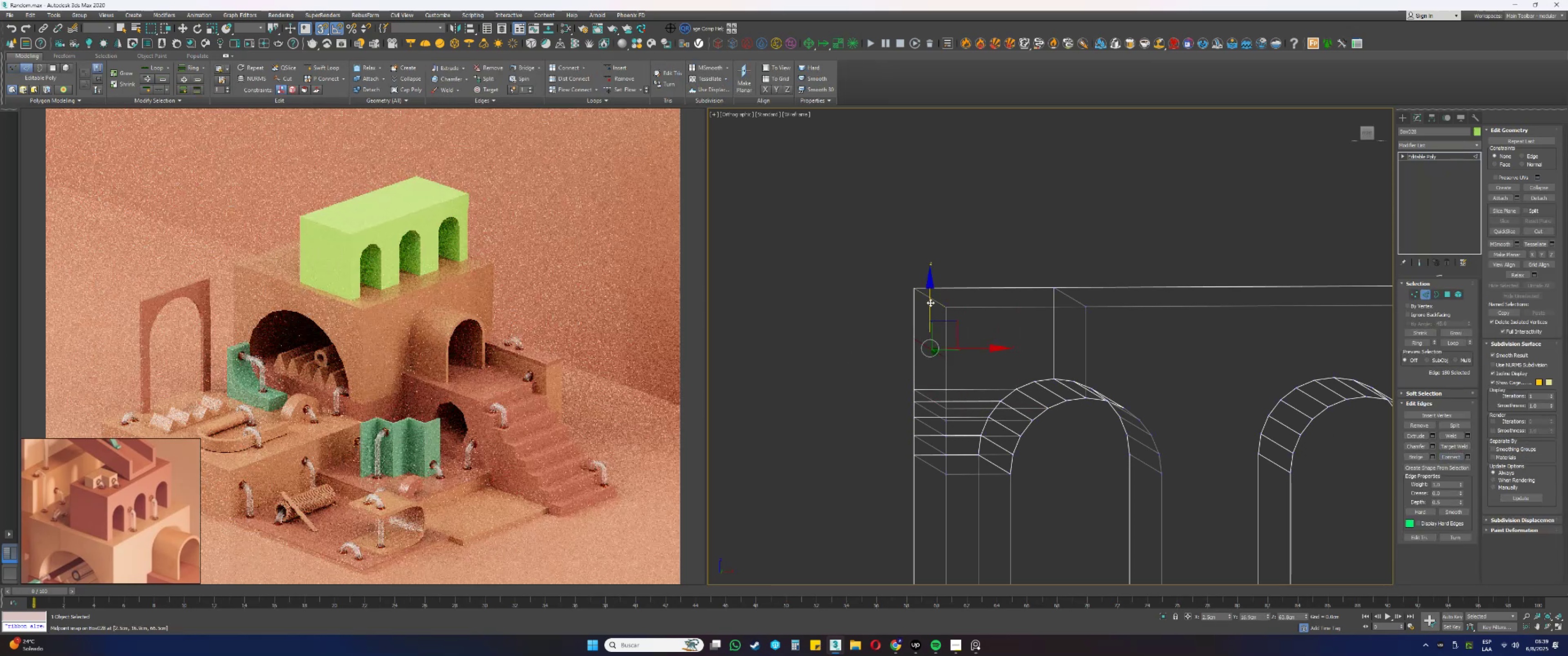 
left_click_drag(start_coordinate=[995, 354], to_coordinate=[852, 348])
 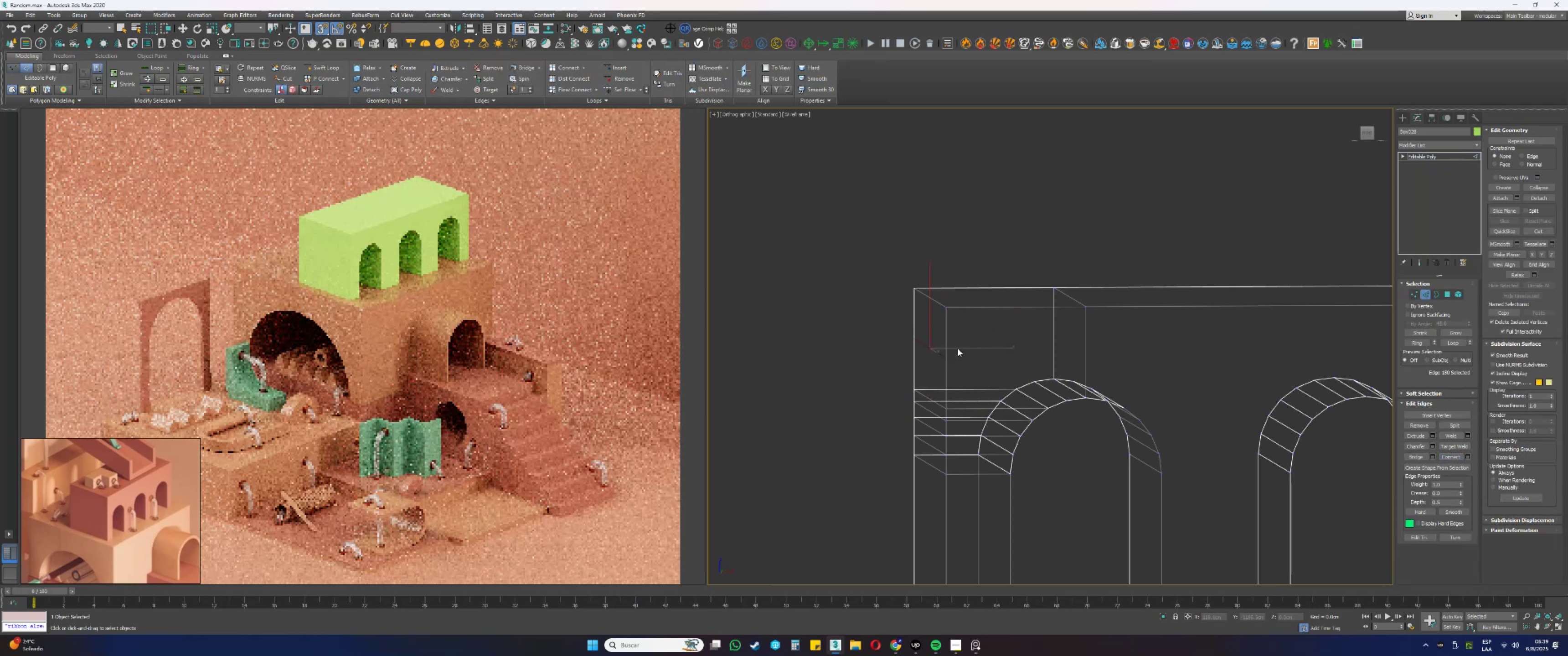 
left_click_drag(start_coordinate=[930, 302], to_coordinate=[1039, 385])
 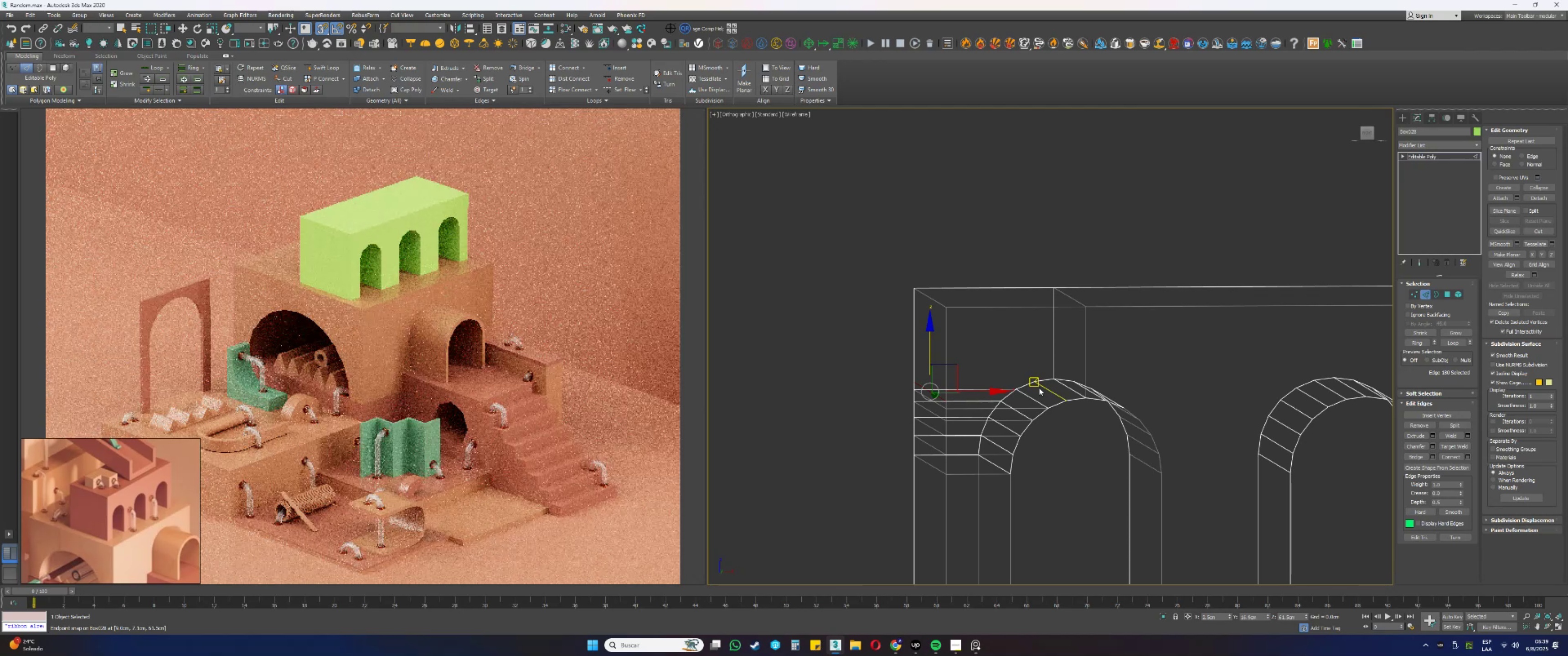 
type(1s)
 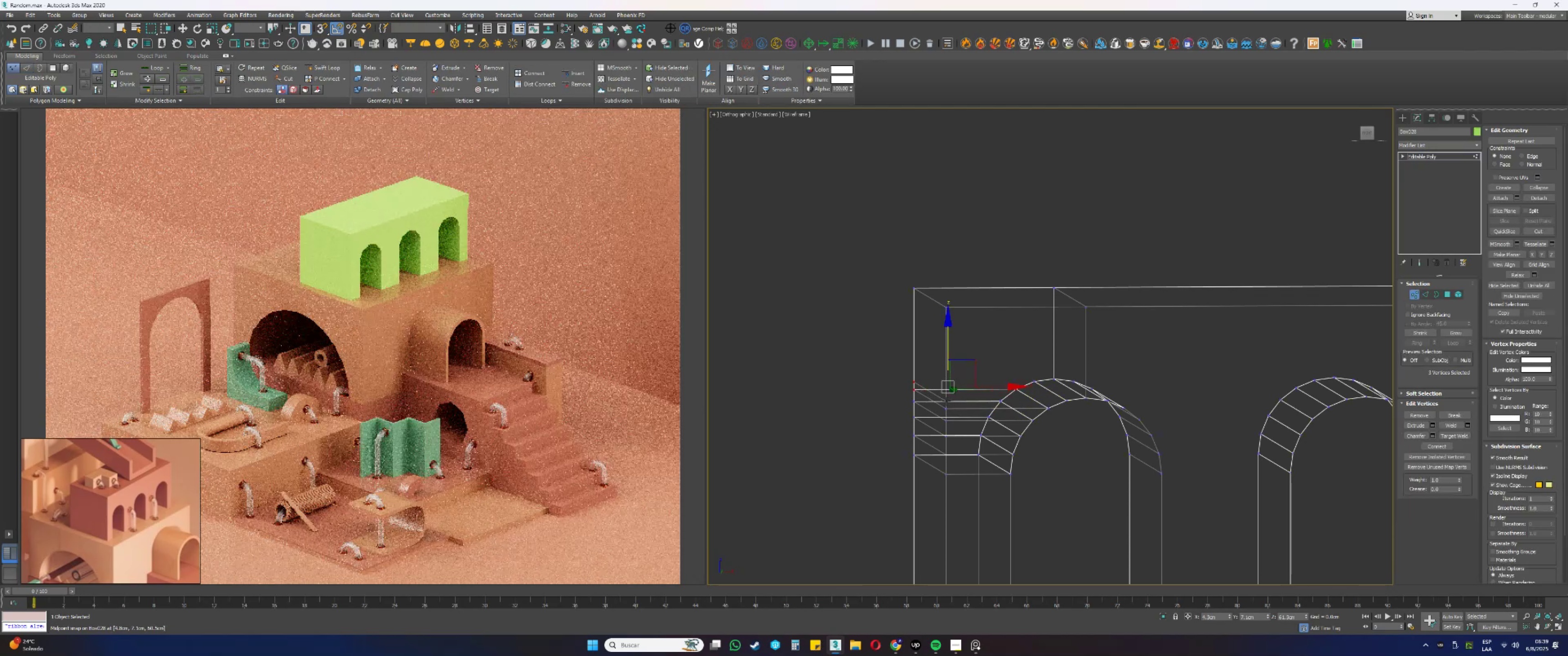 
left_click([946, 400])
 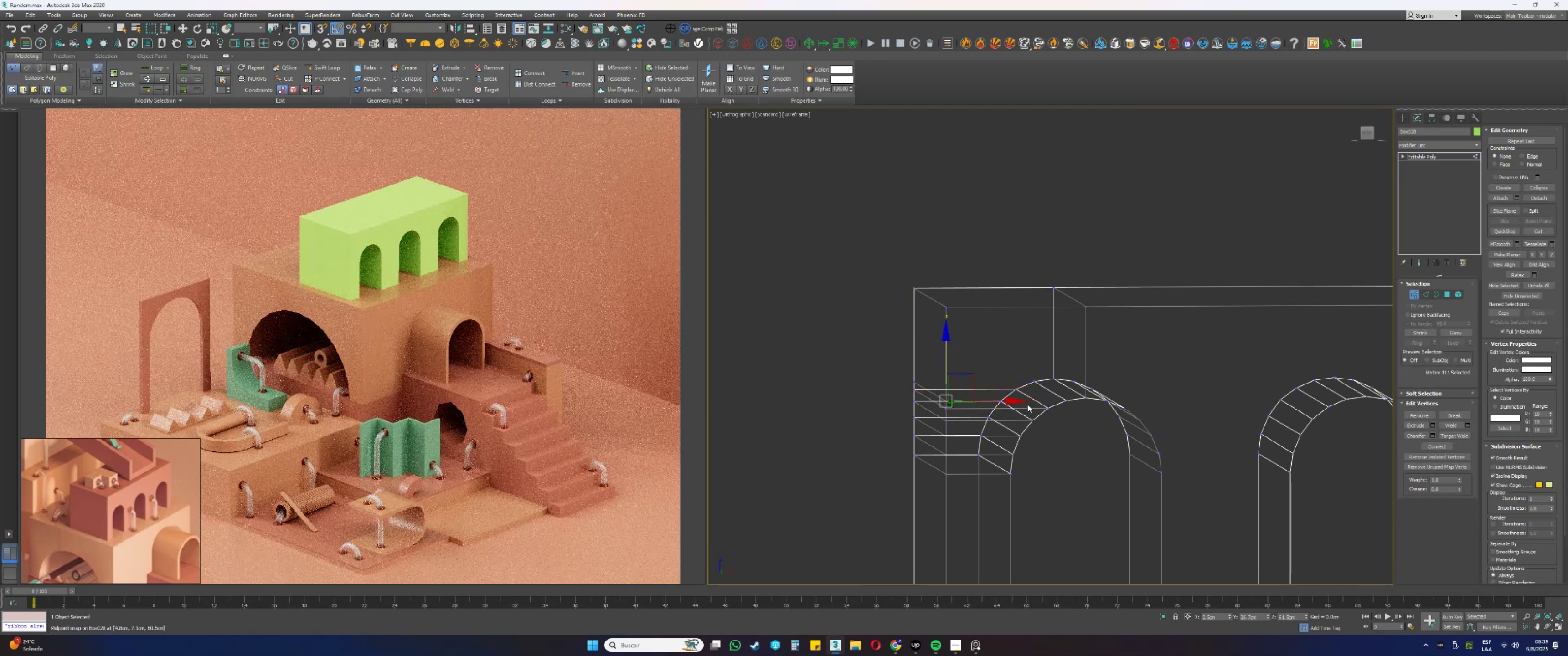 
hold_key(key=ControlLeft, duration=0.84)
 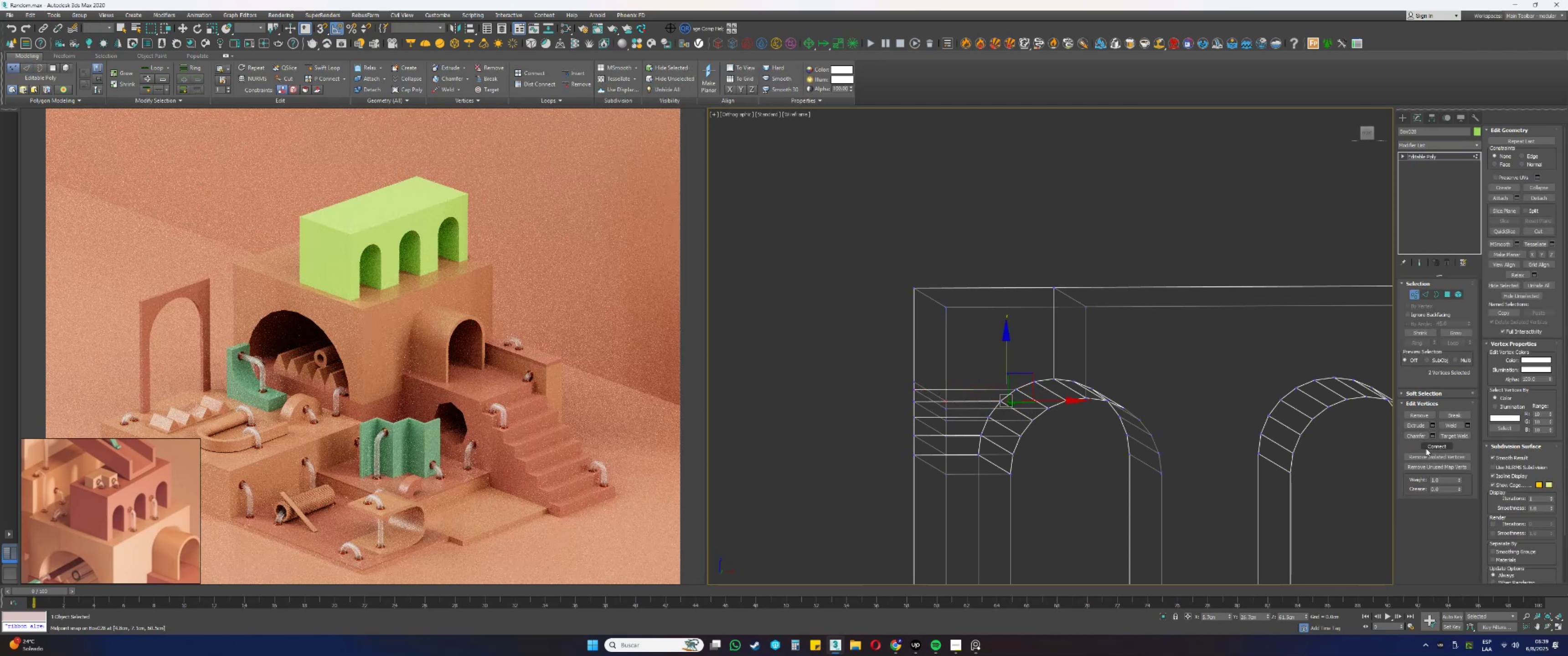 
key(2)
 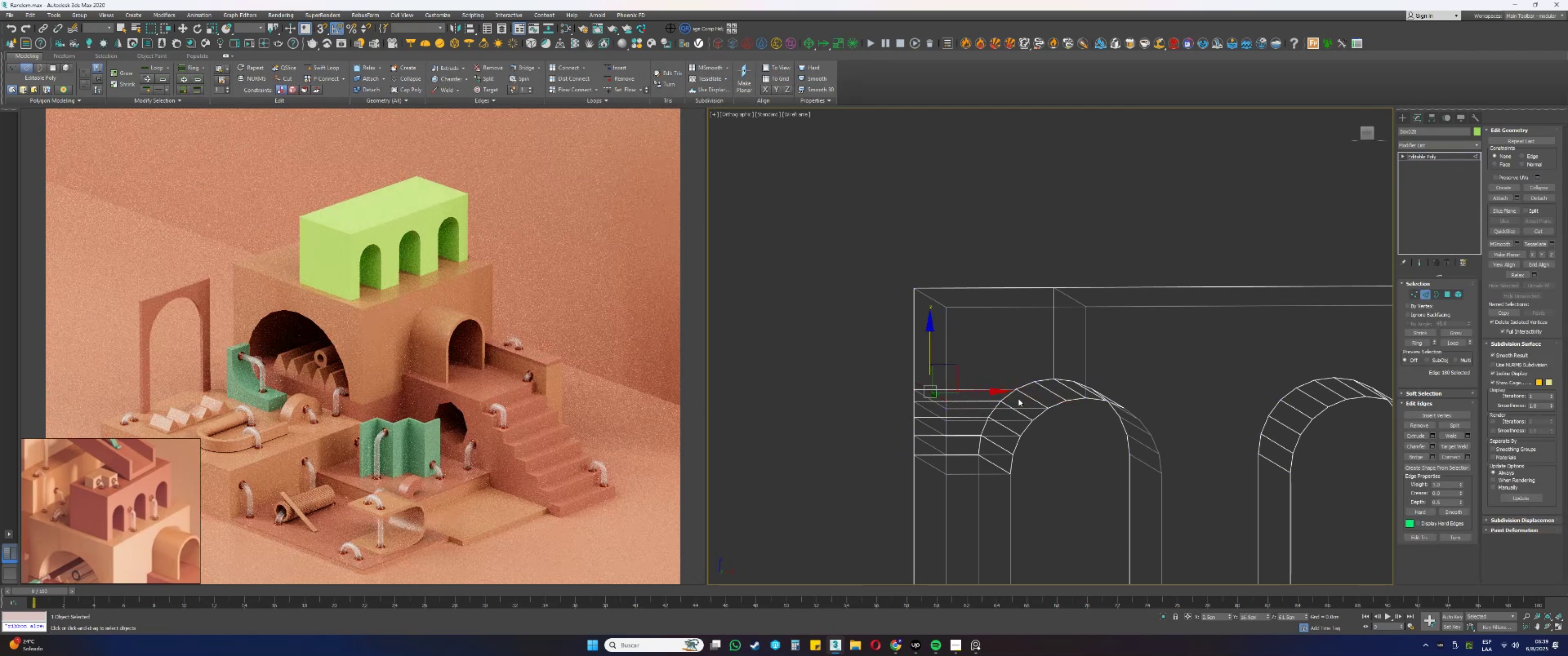 
key(Control+Backspace)
 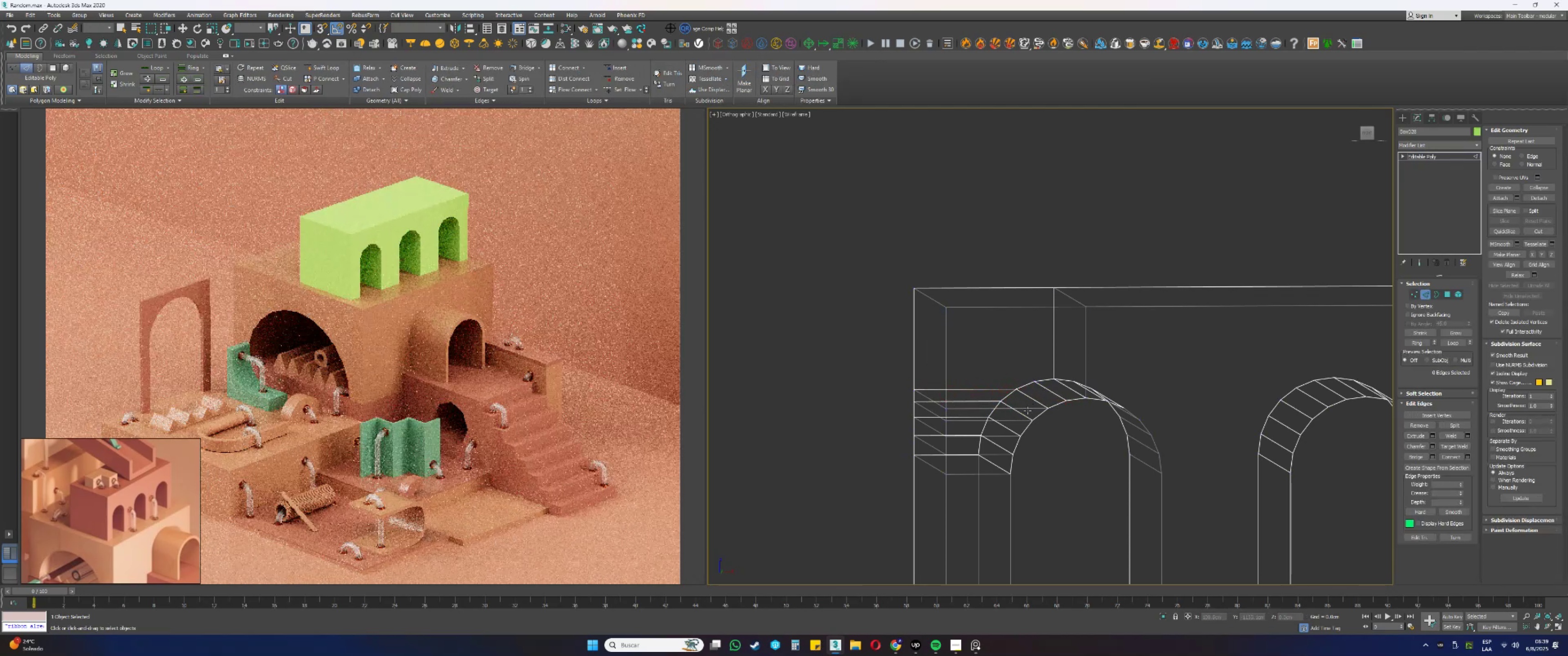 
left_click_drag(start_coordinate=[1011, 374], to_coordinate=[1011, 232])
 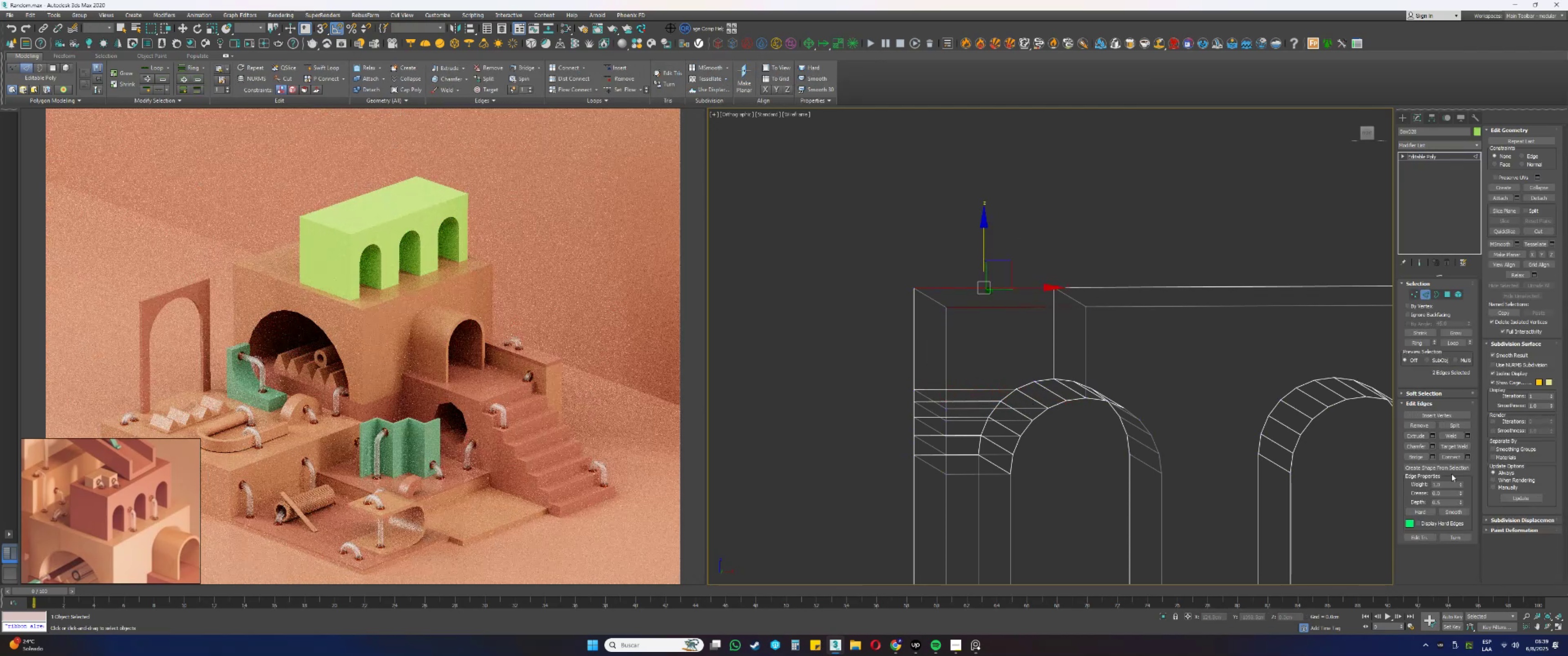 
left_click([1449, 453])
 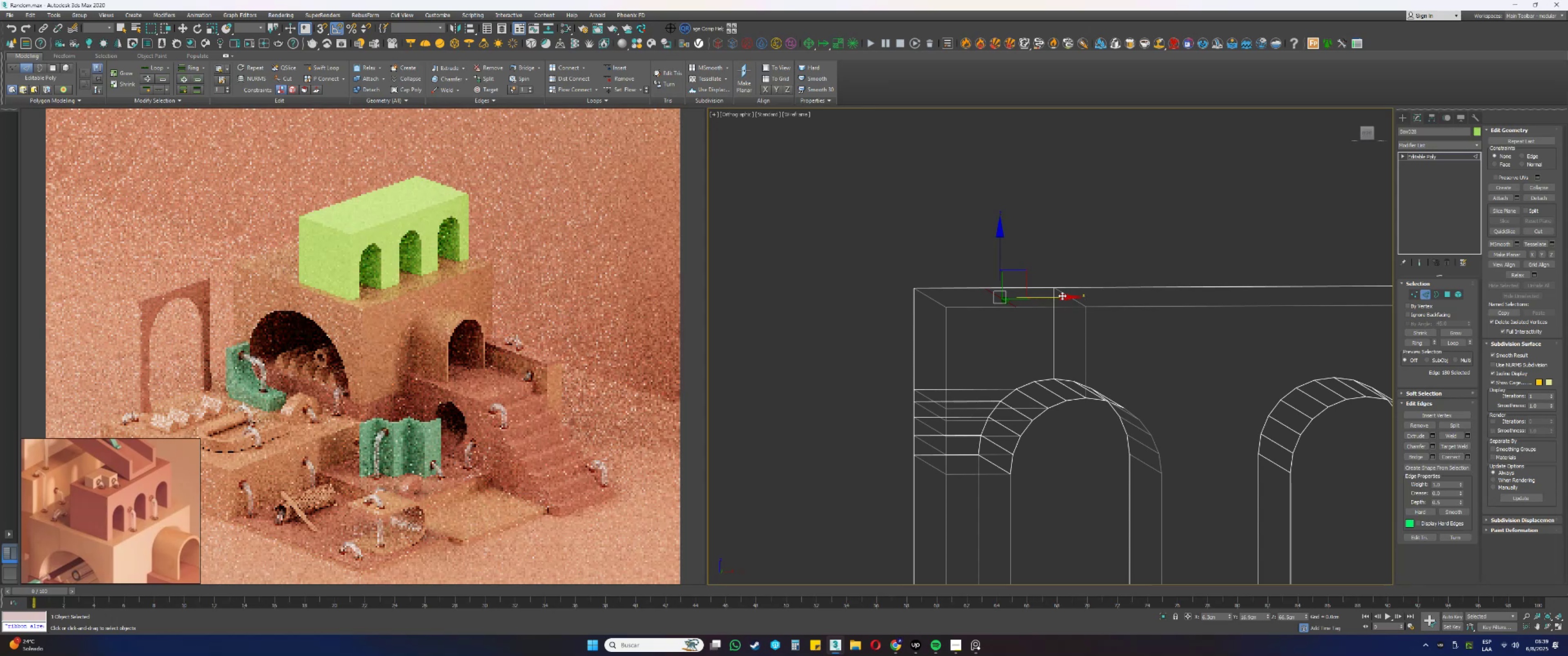 
left_click_drag(start_coordinate=[1053, 299], to_coordinate=[1032, 379])
 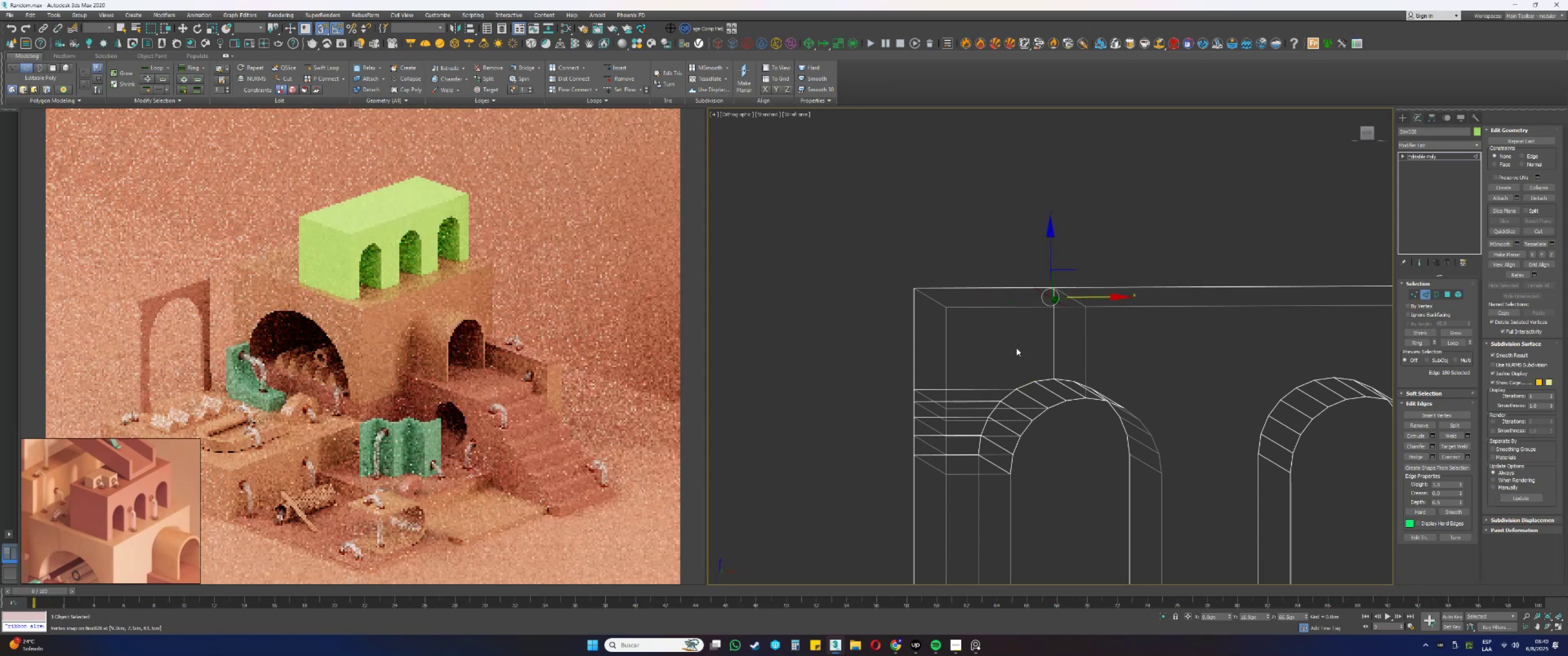 
type(s1q)
 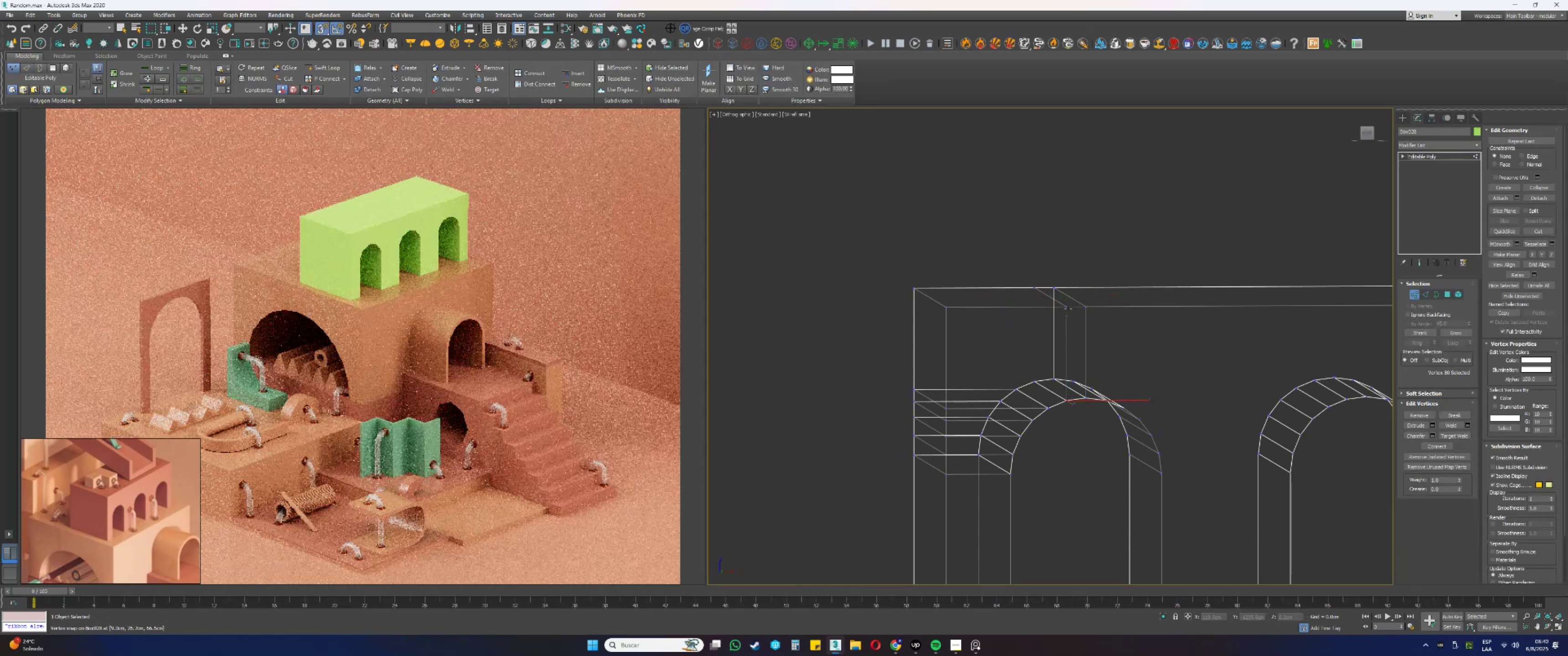 
left_click([1067, 307])
 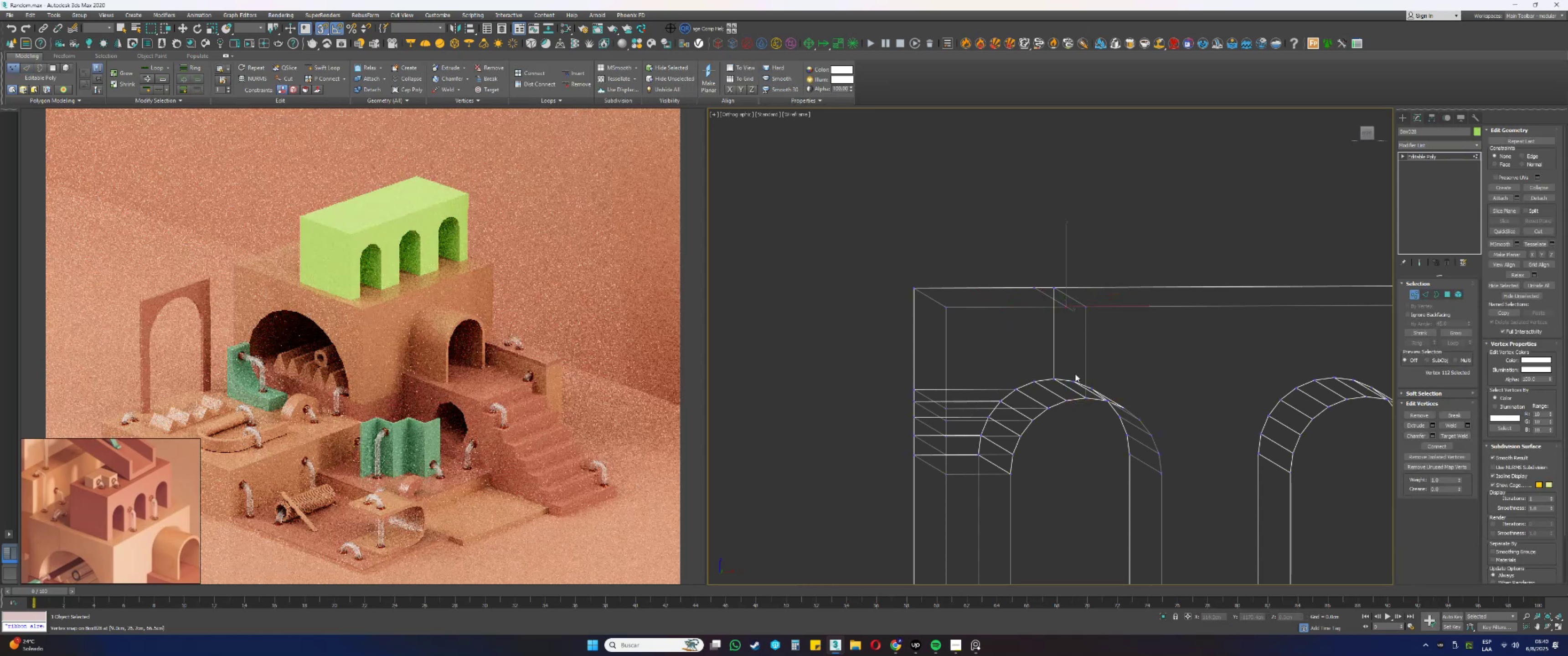 
hold_key(key=ControlLeft, duration=0.59)
left_click([1065, 400])
 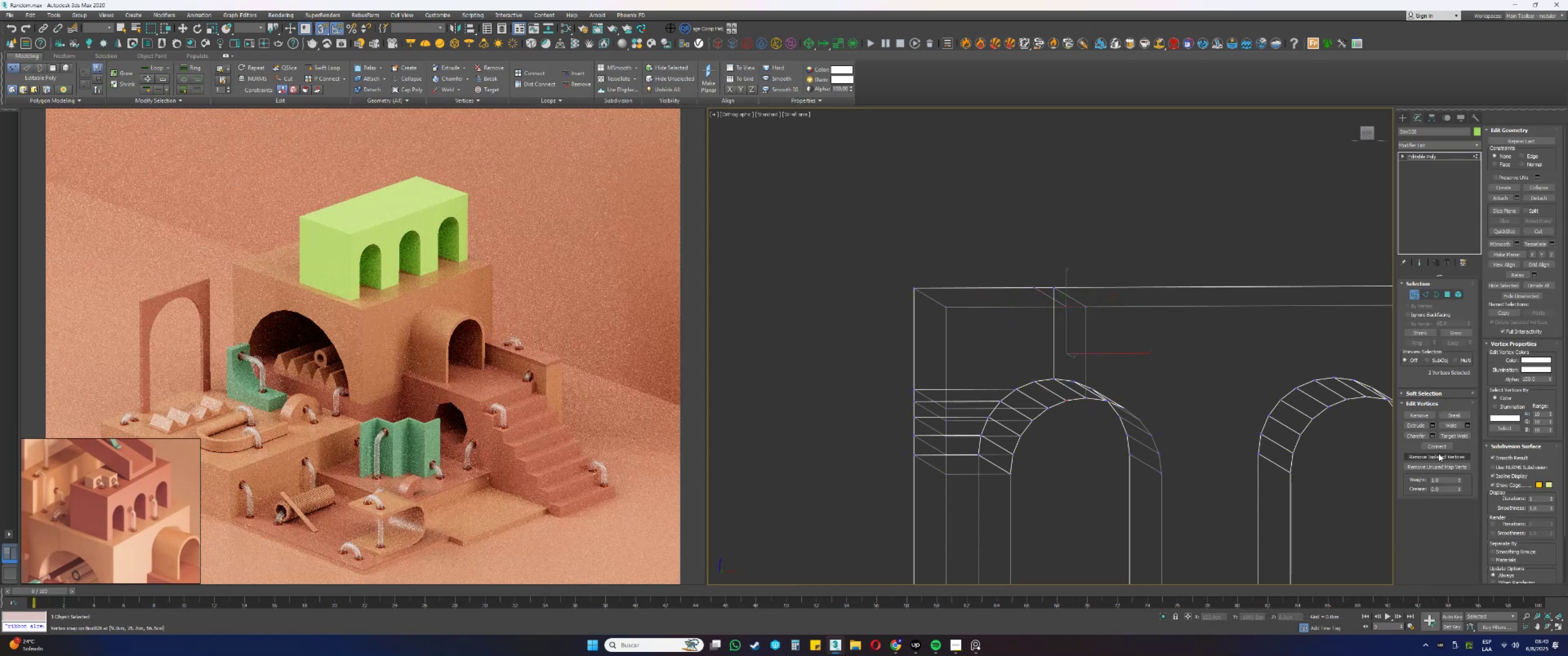 
left_click([1433, 445])
 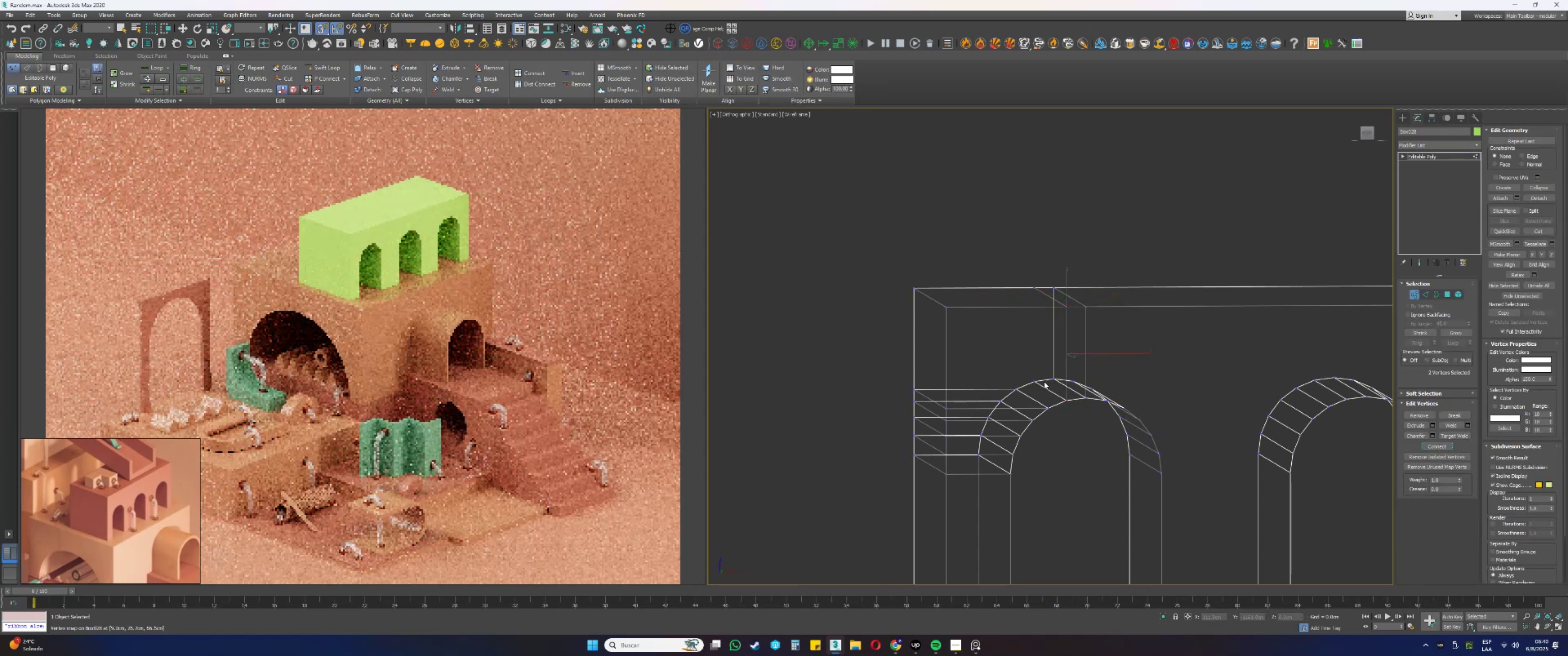 
left_click([1035, 380])
 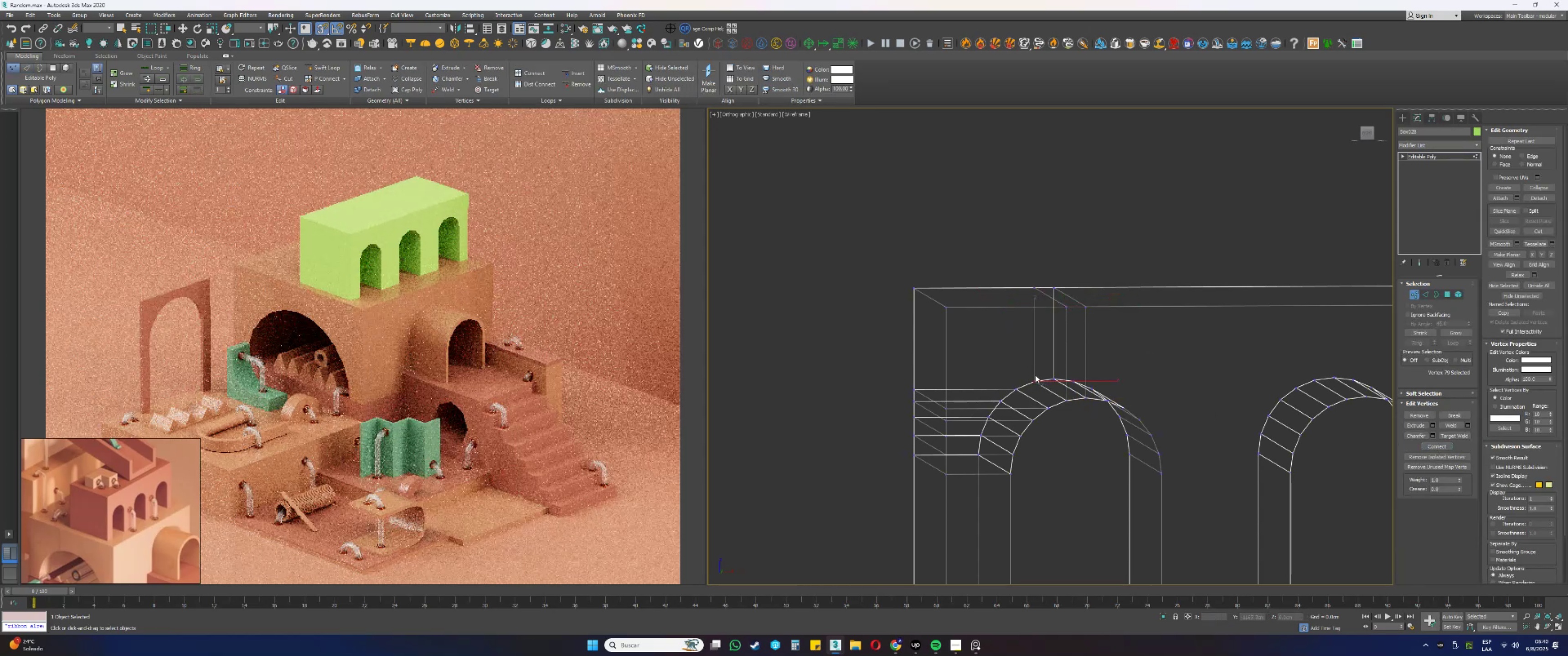 
hold_key(key=ControlLeft, duration=0.34)
left_click_drag(start_coordinate=[1041, 292], to_coordinate=[1030, 263])
 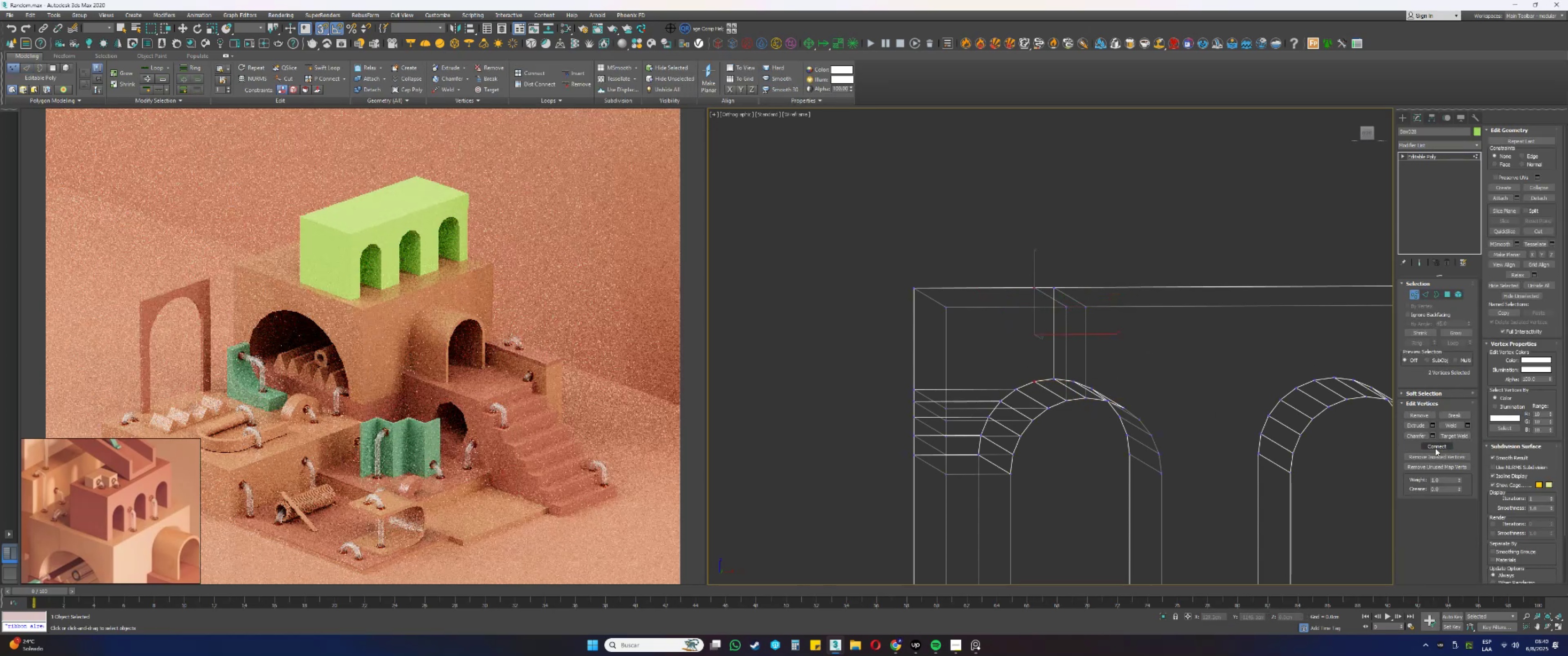 
type(2w1s)
 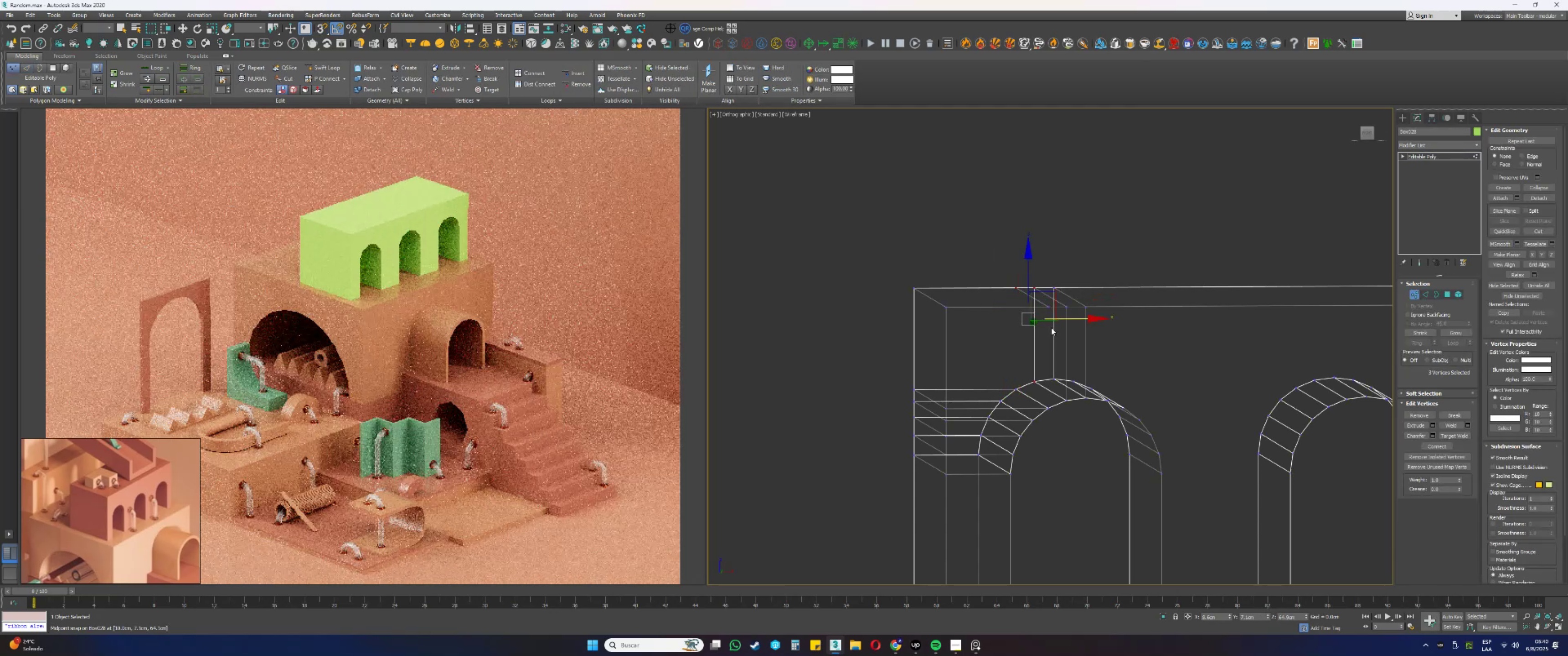 
left_click_drag(start_coordinate=[995, 317], to_coordinate=[988, 274])
 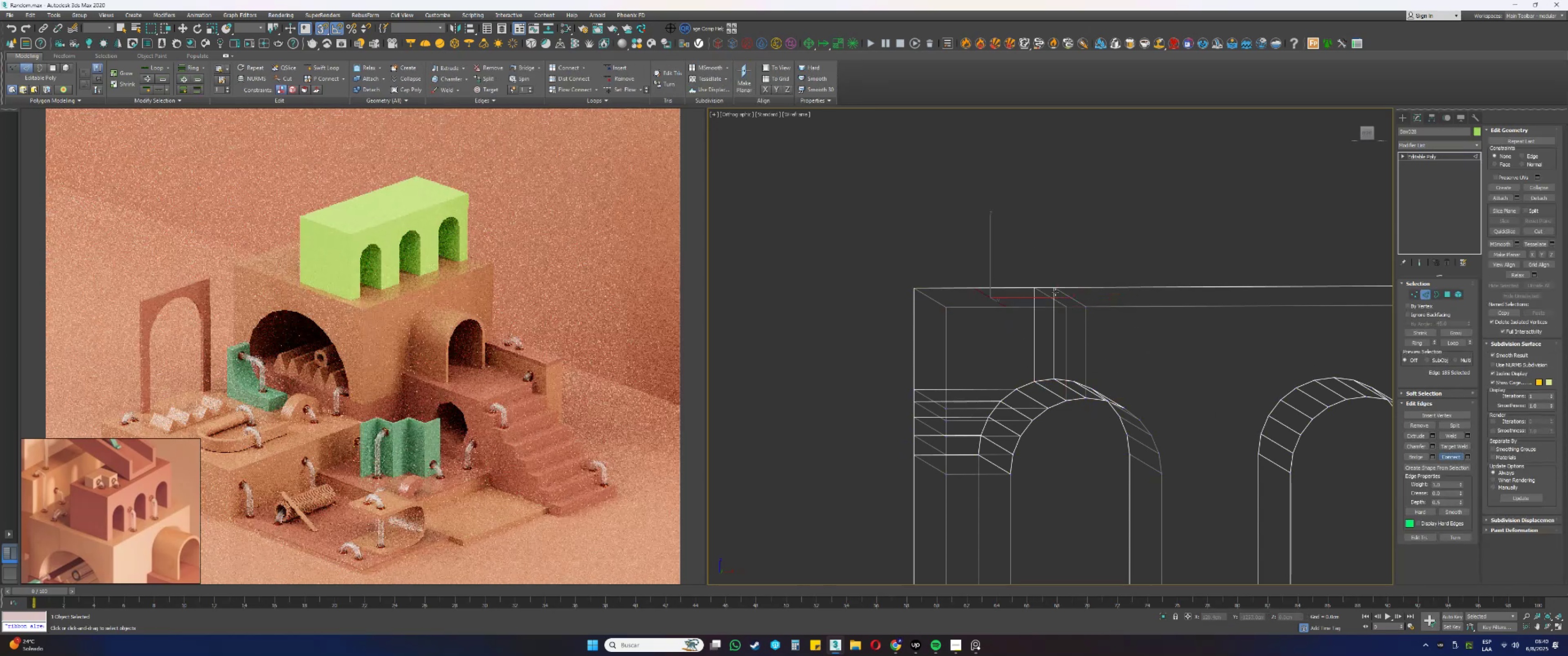 
left_click_drag(start_coordinate=[1030, 297], to_coordinate=[1014, 390])
 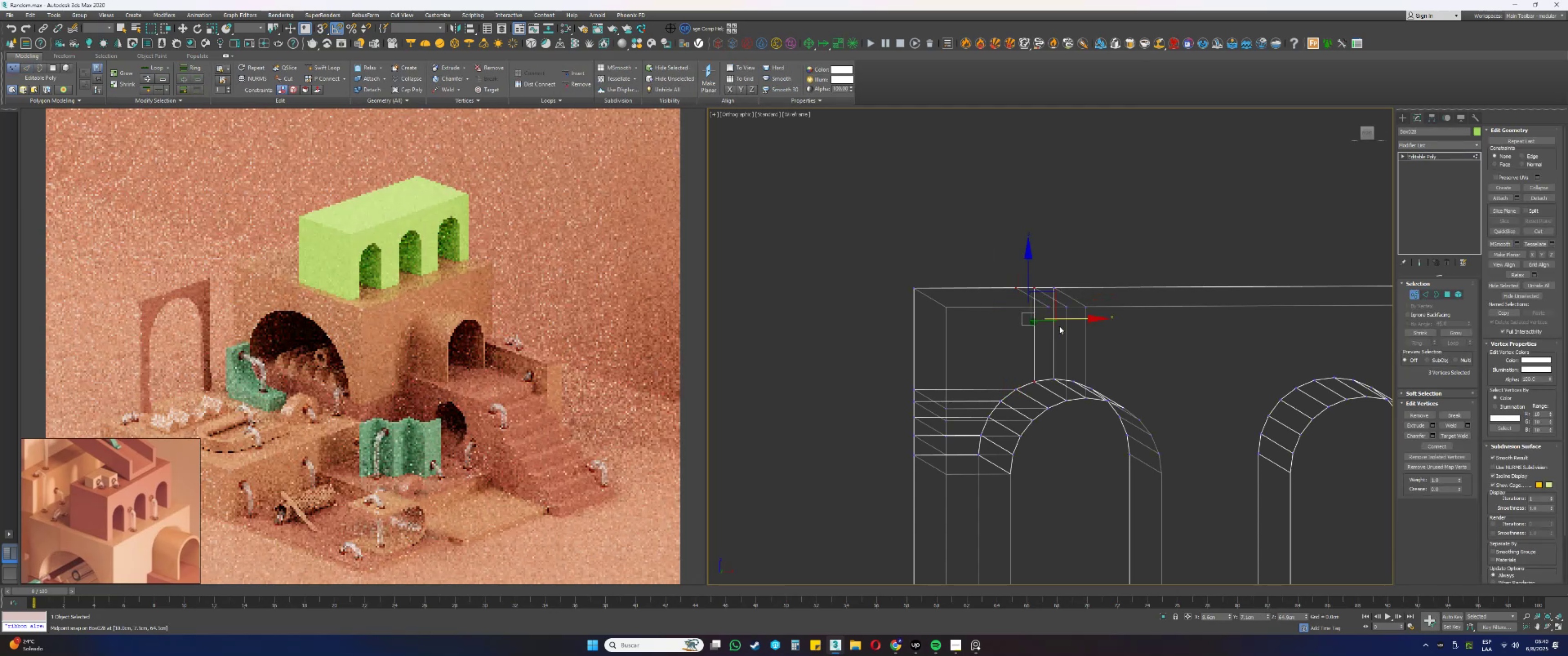 
left_click_drag(start_coordinate=[1051, 331], to_coordinate=[1038, 306])
 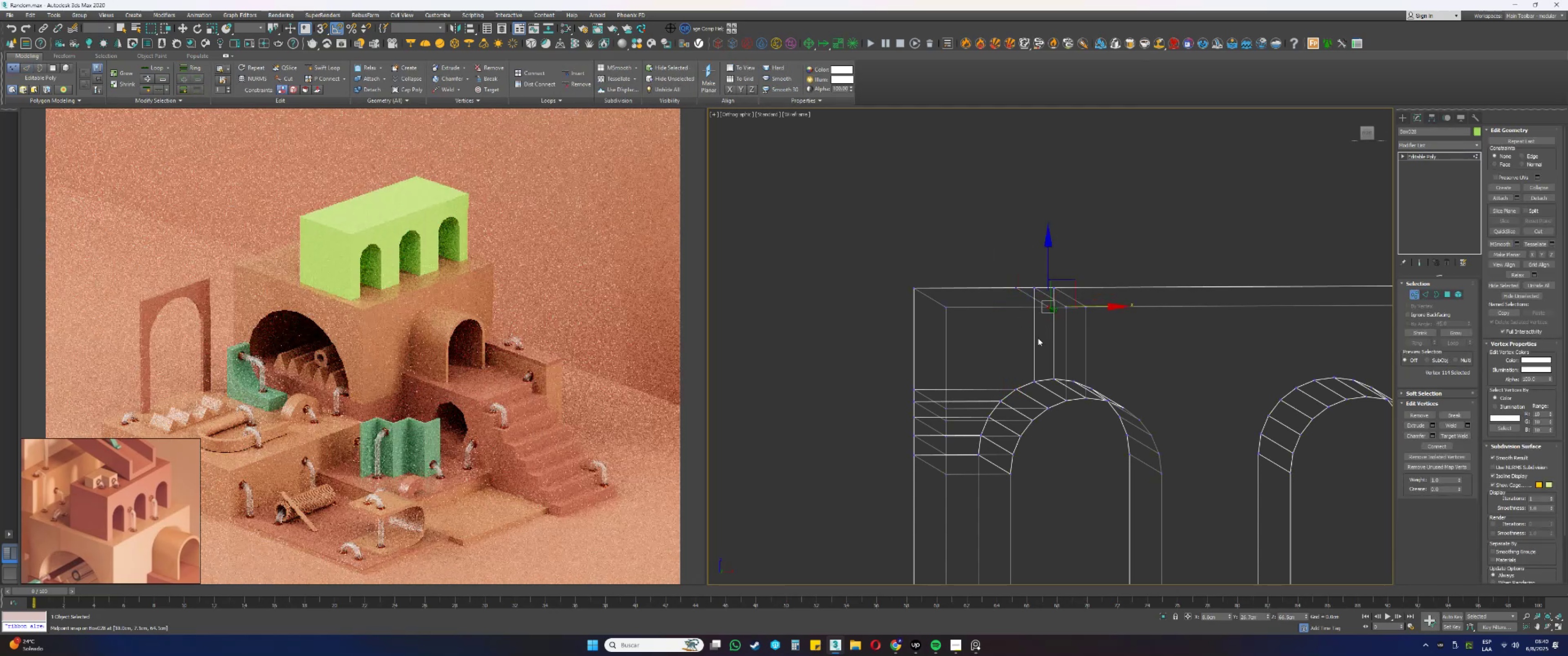 
hold_key(key=ControlLeft, duration=0.78)
left_click_drag(start_coordinate=[1050, 418], to_coordinate=[1041, 405])
 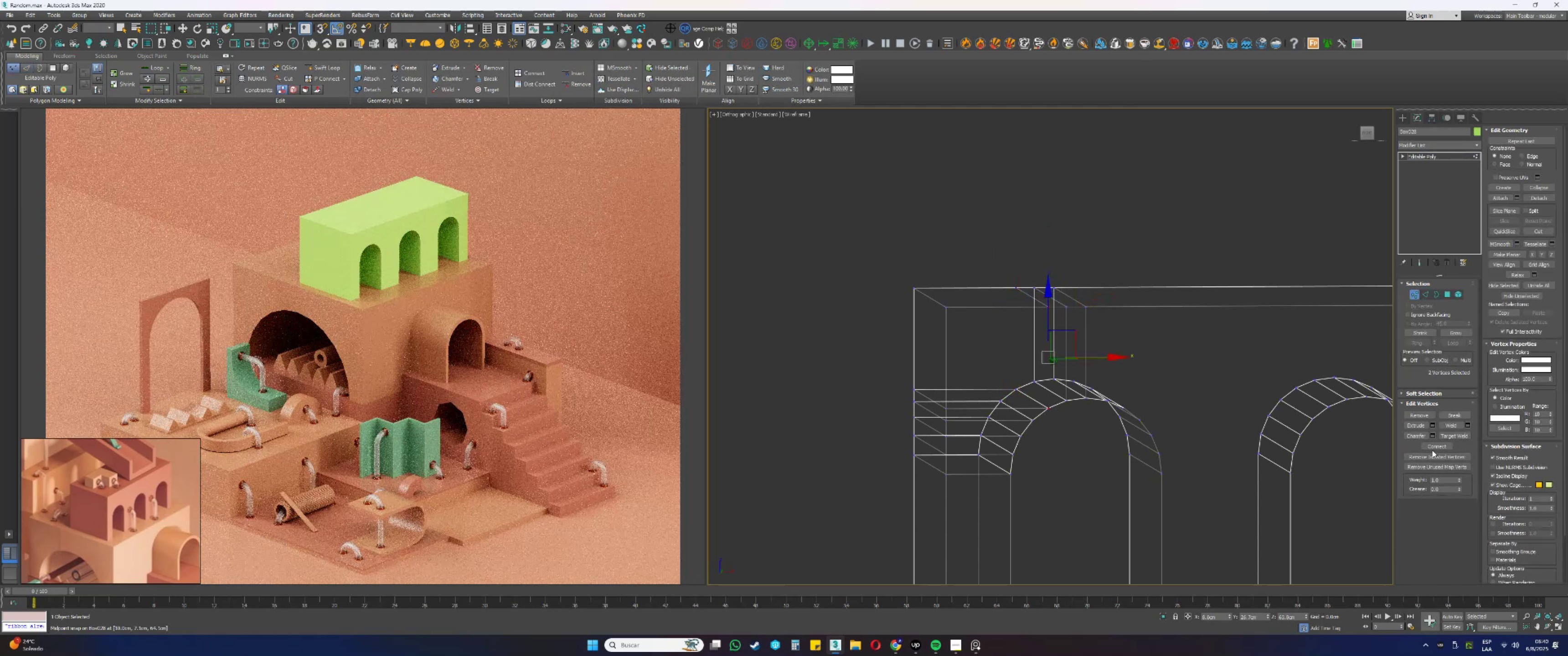 
left_click([1429, 448])
 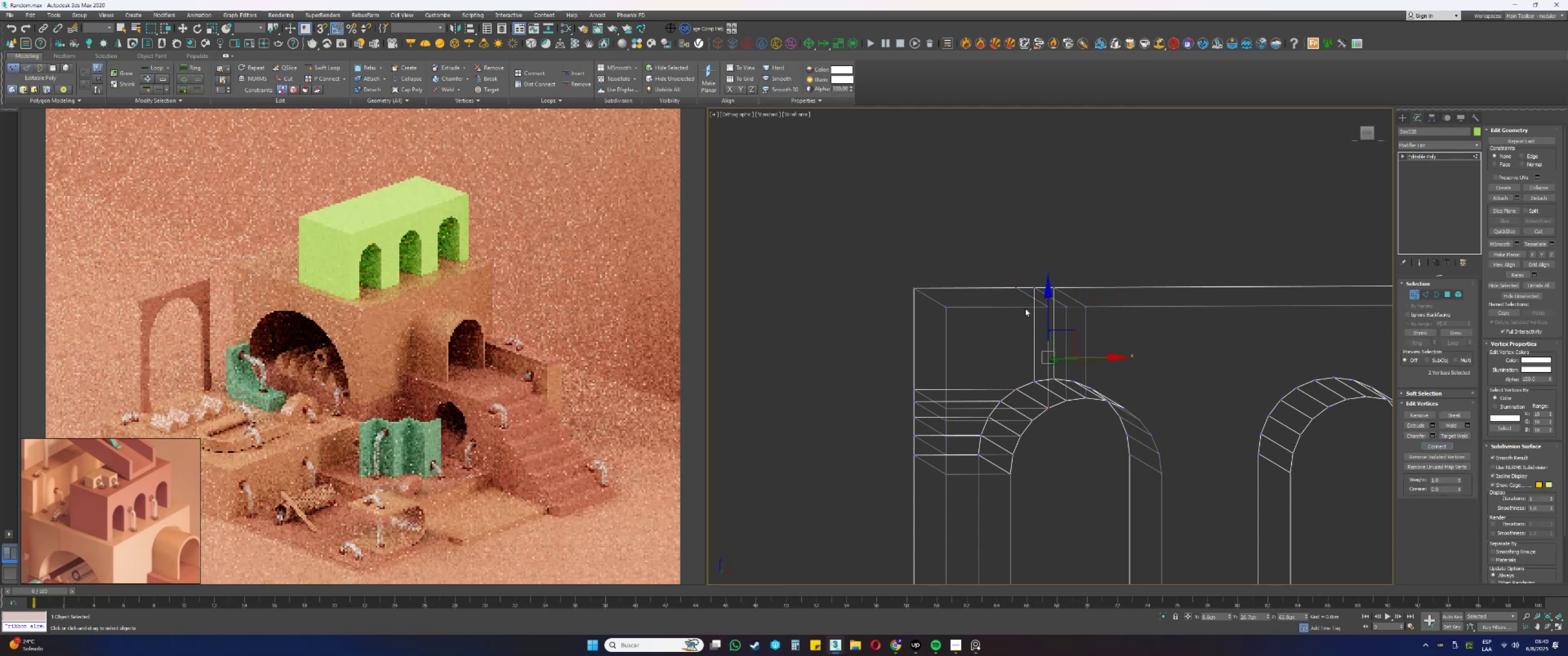 
left_click_drag(start_coordinate=[1011, 271], to_coordinate=[1020, 286])
 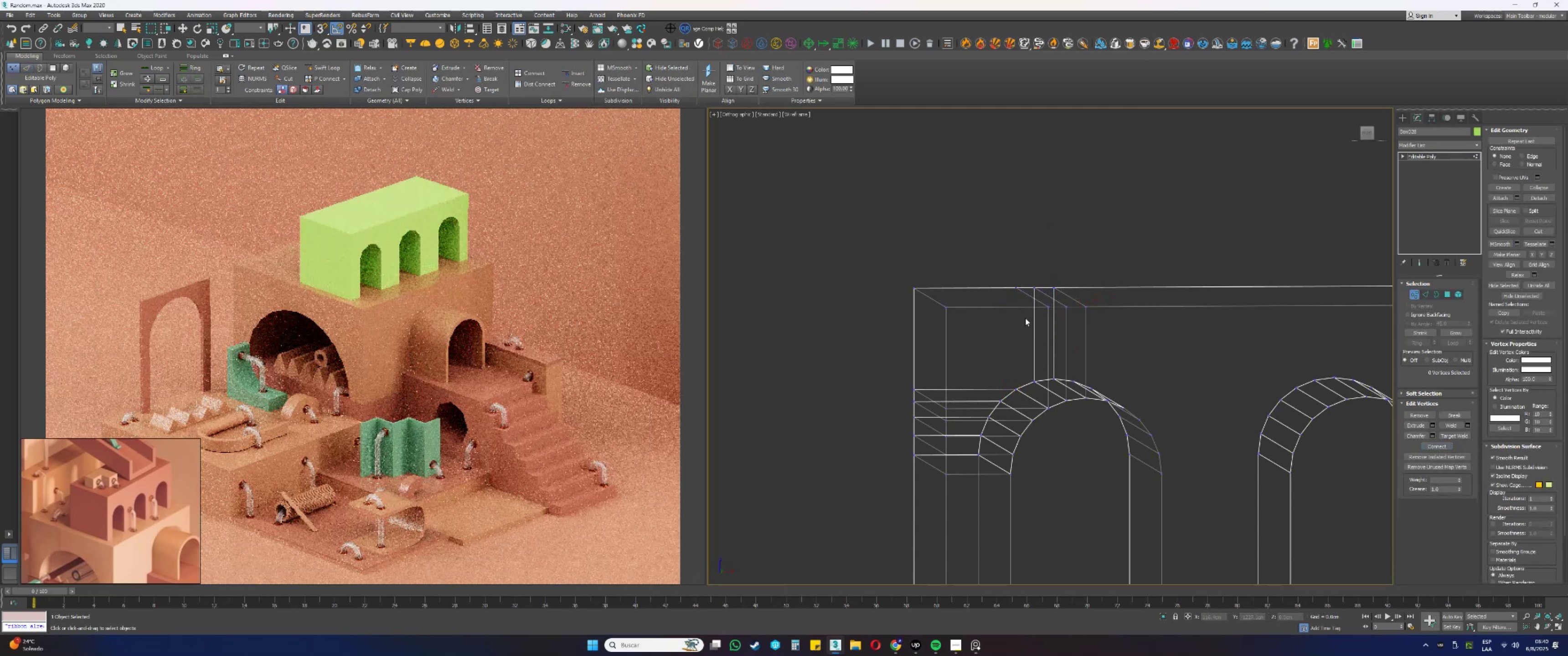 
left_click_drag(start_coordinate=[1001, 271], to_coordinate=[1023, 297])
 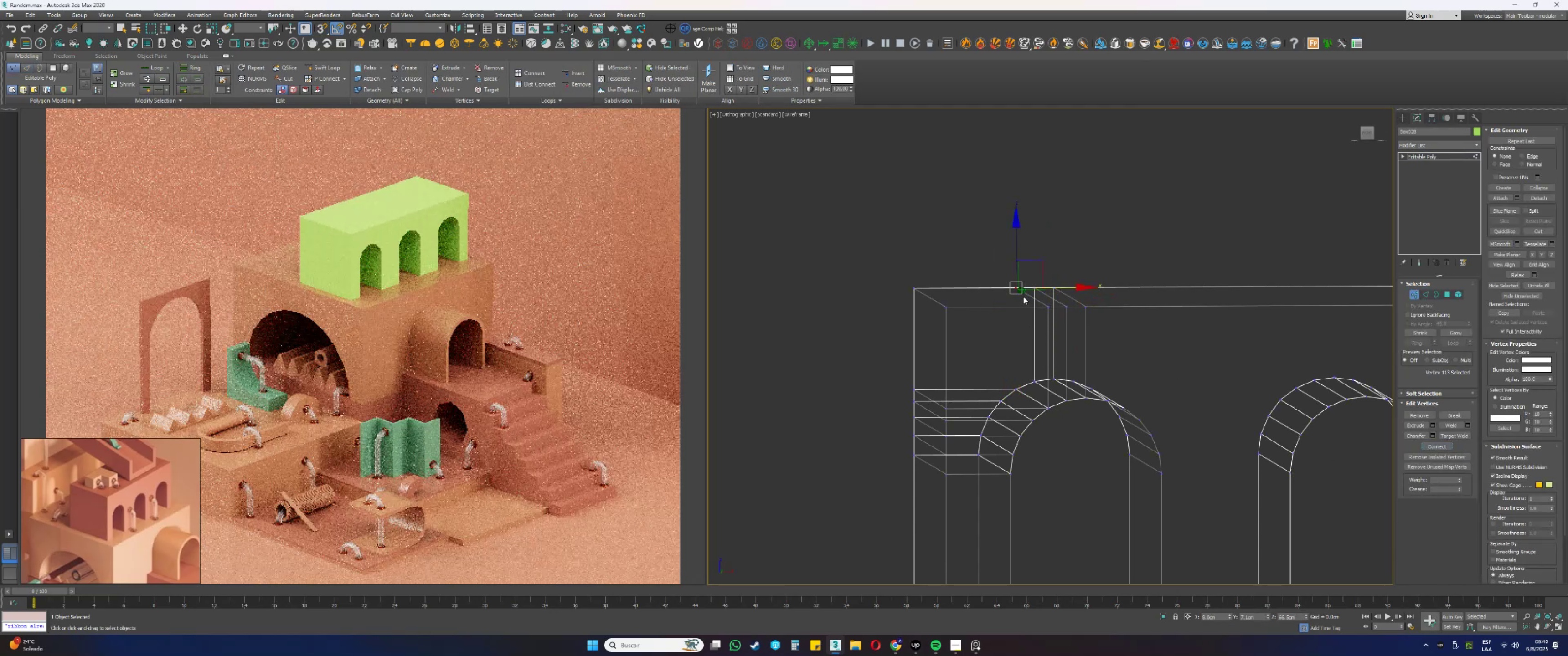 
hold_key(key=ControlLeft, duration=0.67)
left_click_drag(start_coordinate=[1003, 376], to_coordinate=[1022, 397])
 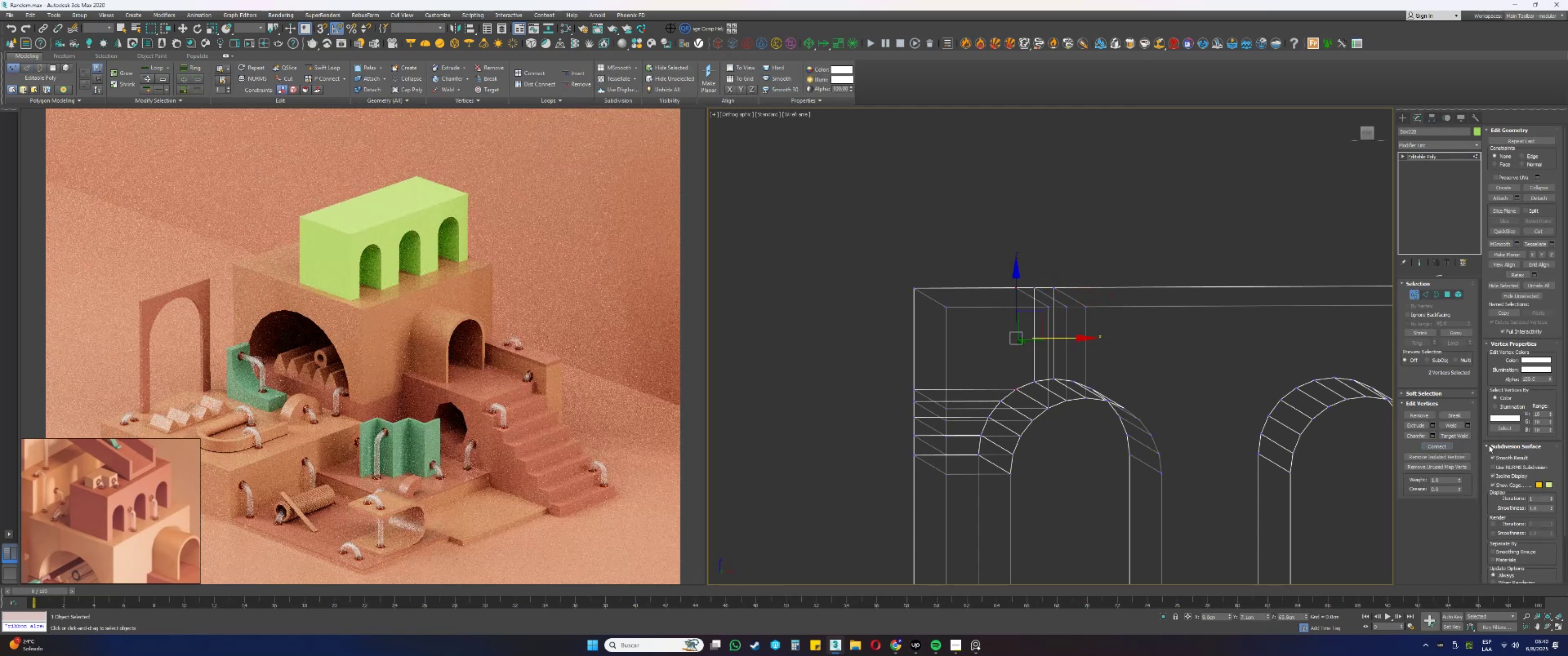 
left_click([1439, 446])
 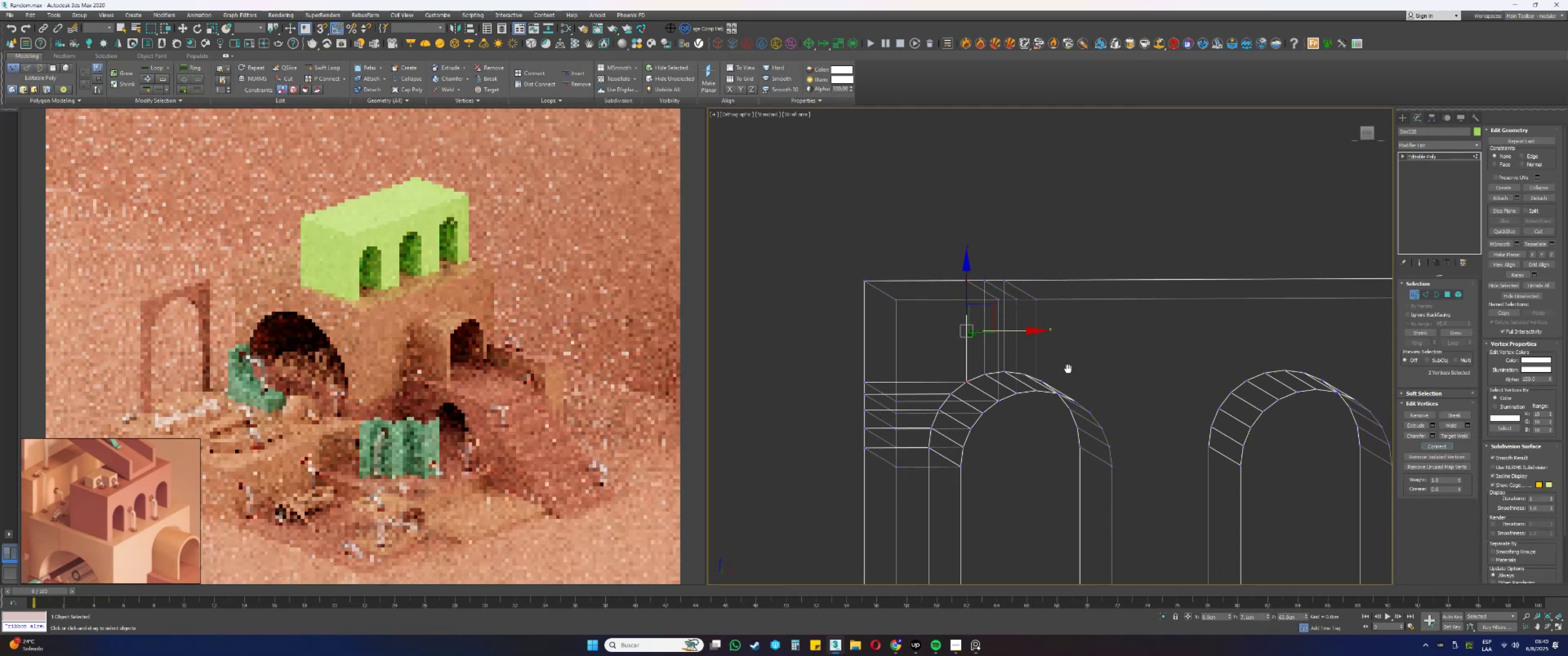 
hold_key(key=AltLeft, duration=0.61)
 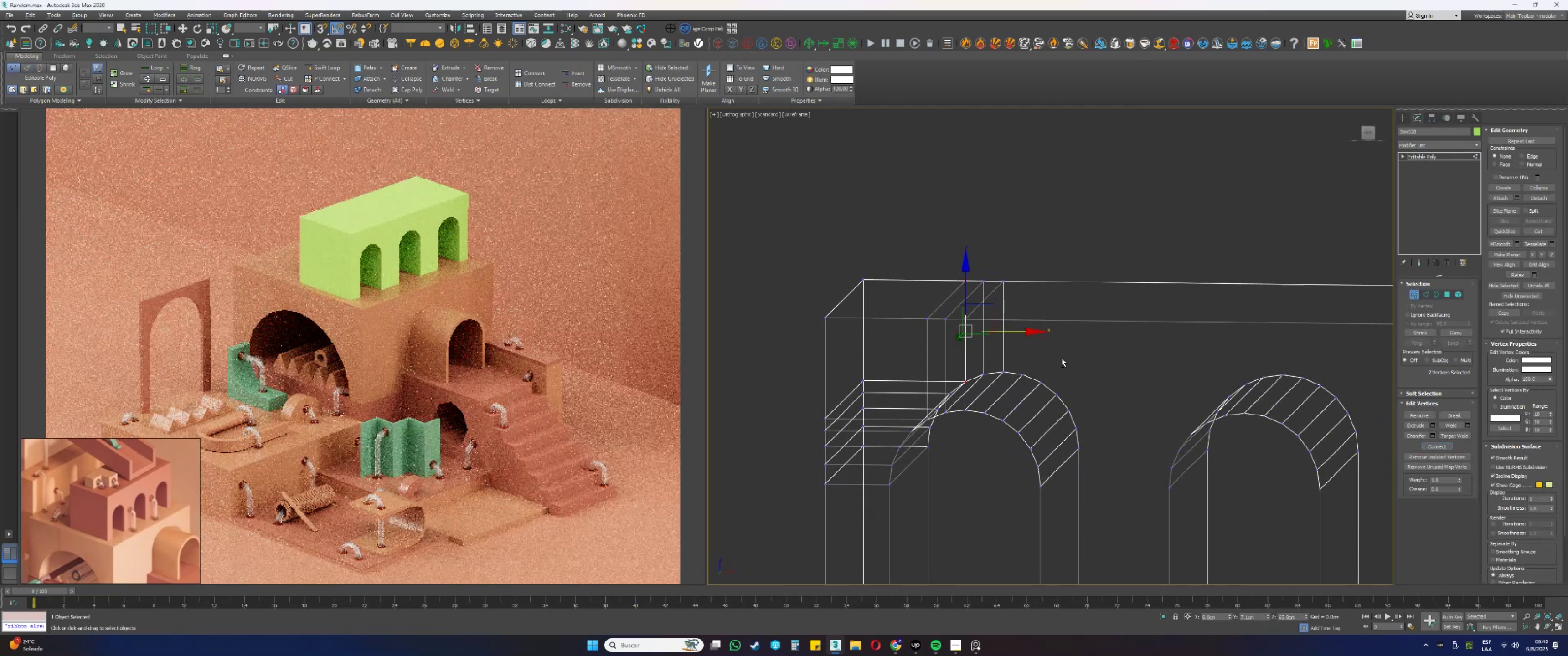 
hold_key(key=AltLeft, duration=0.38)
 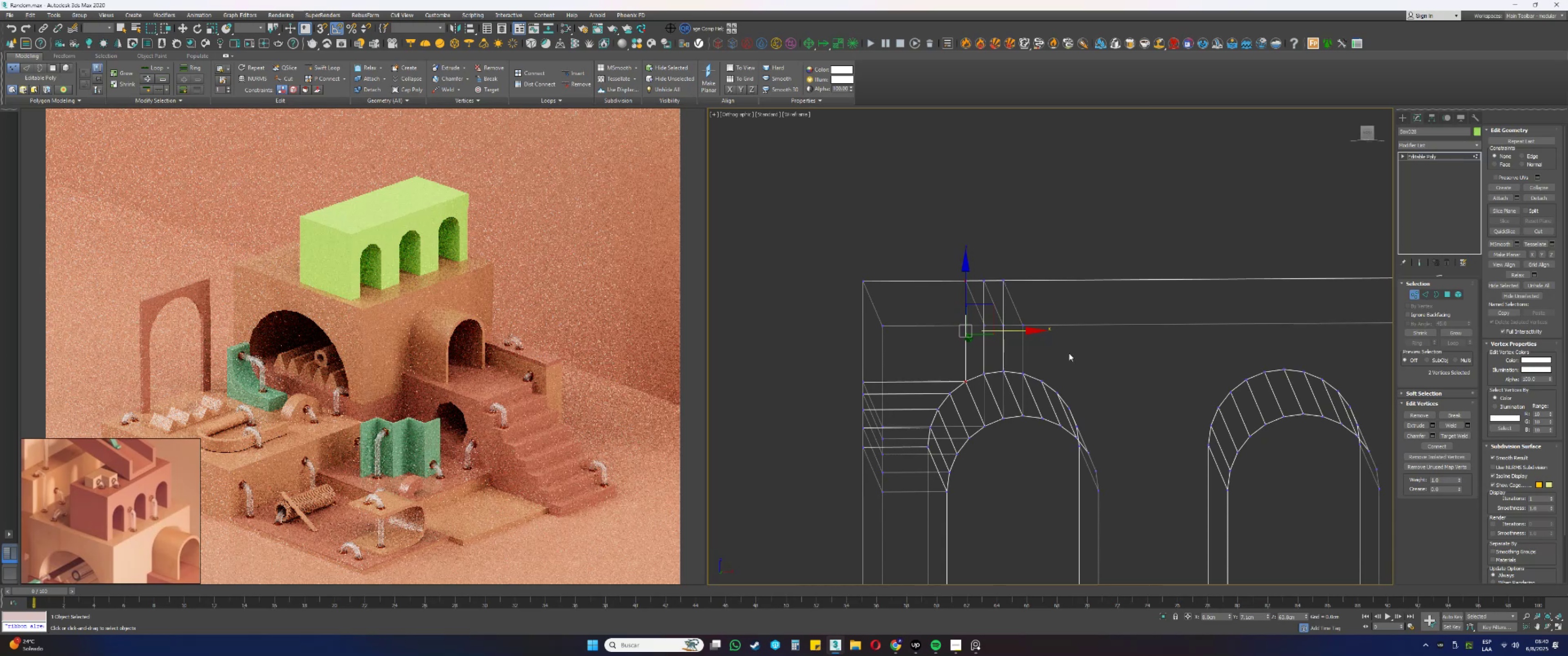 
key(2)
 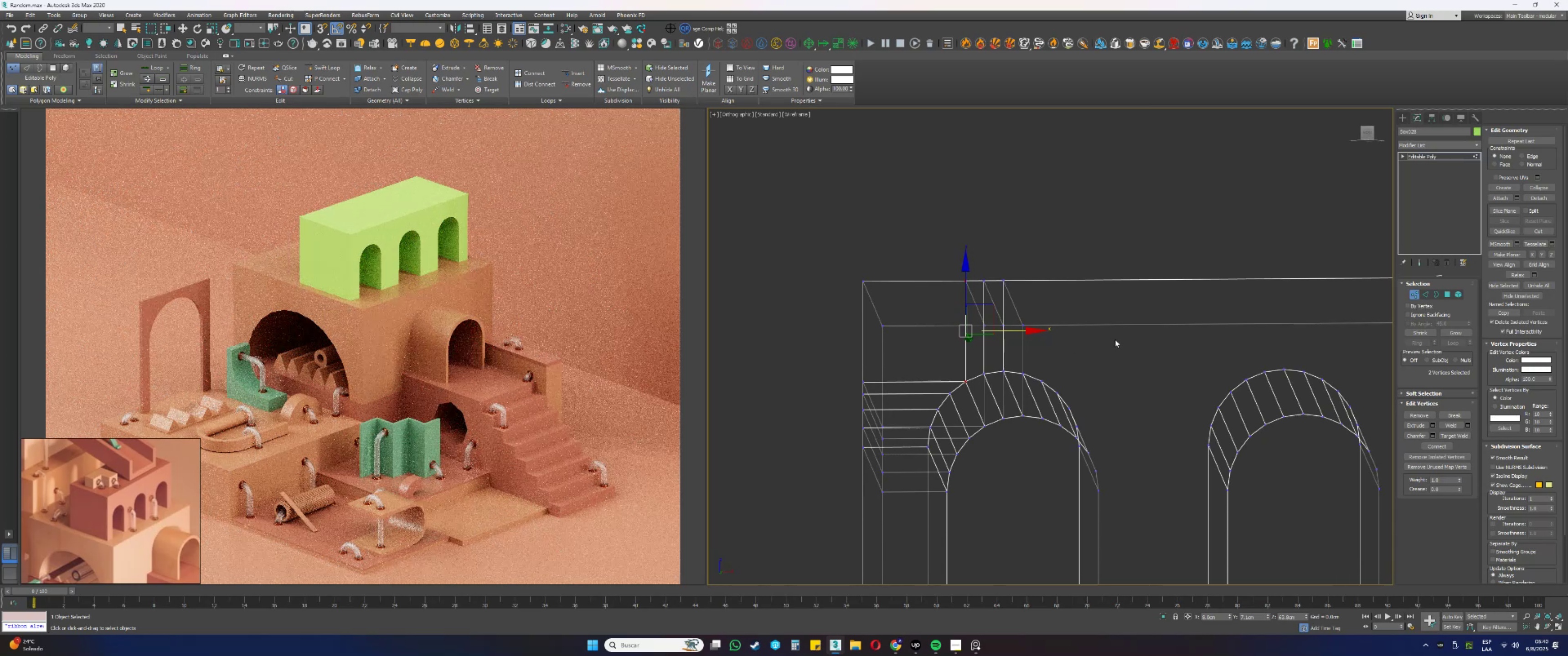 
left_click_drag(start_coordinate=[1136, 354], to_coordinate=[1132, 247])
 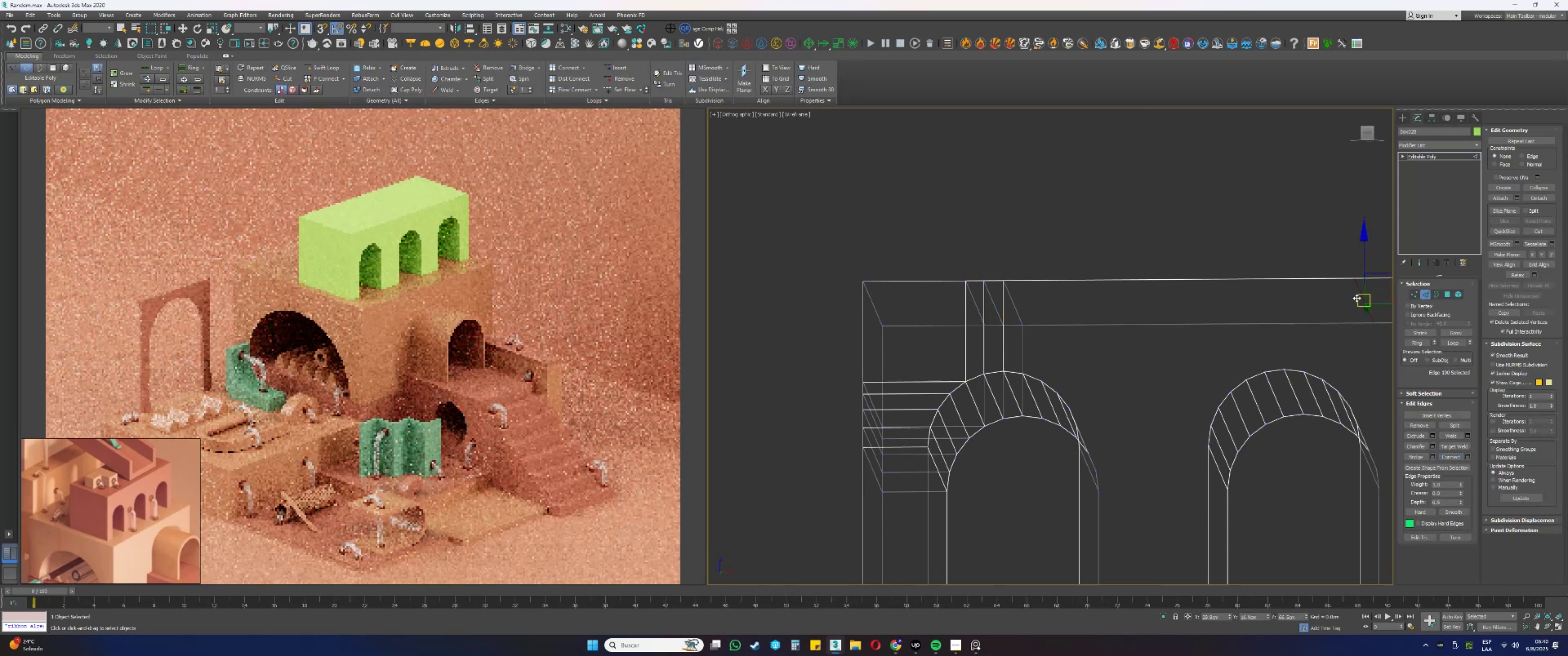 
left_click_drag(start_coordinate=[1322, 302], to_coordinate=[953, 417])
 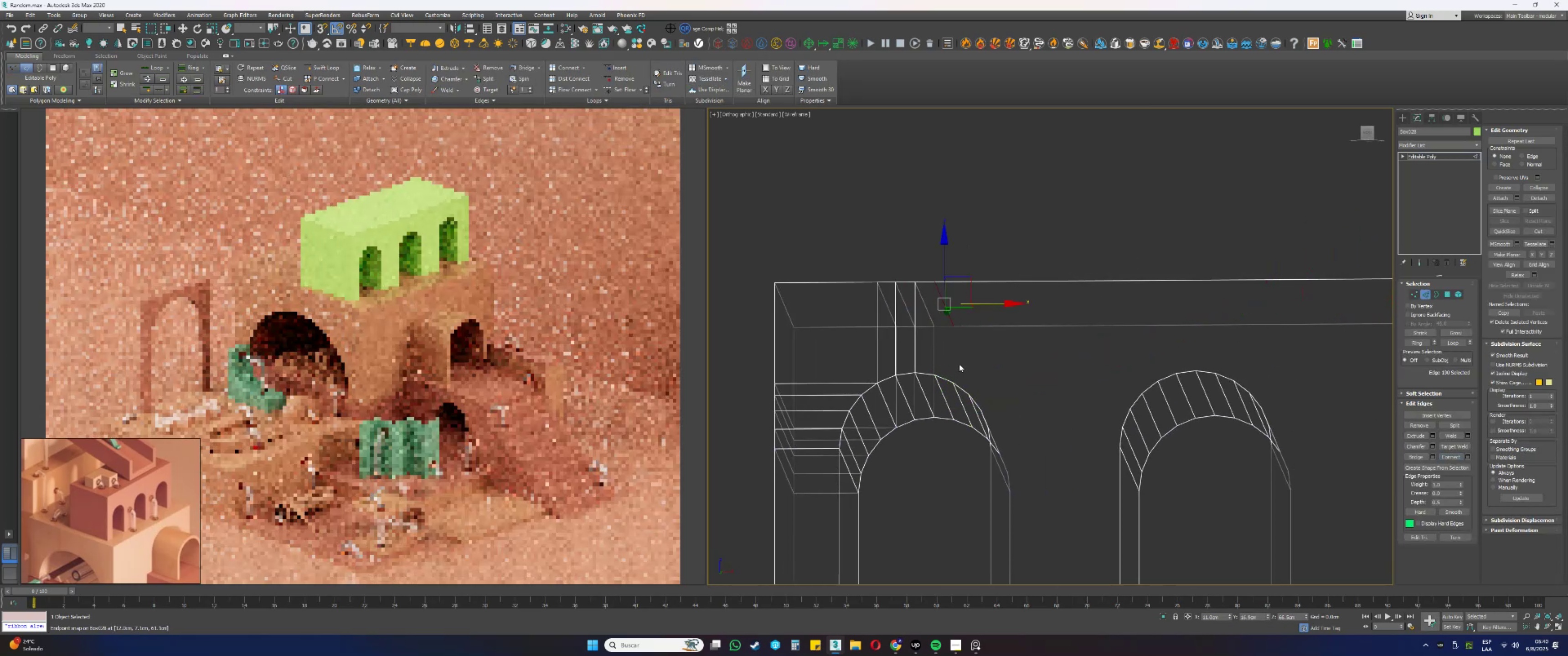 
type(ss)
 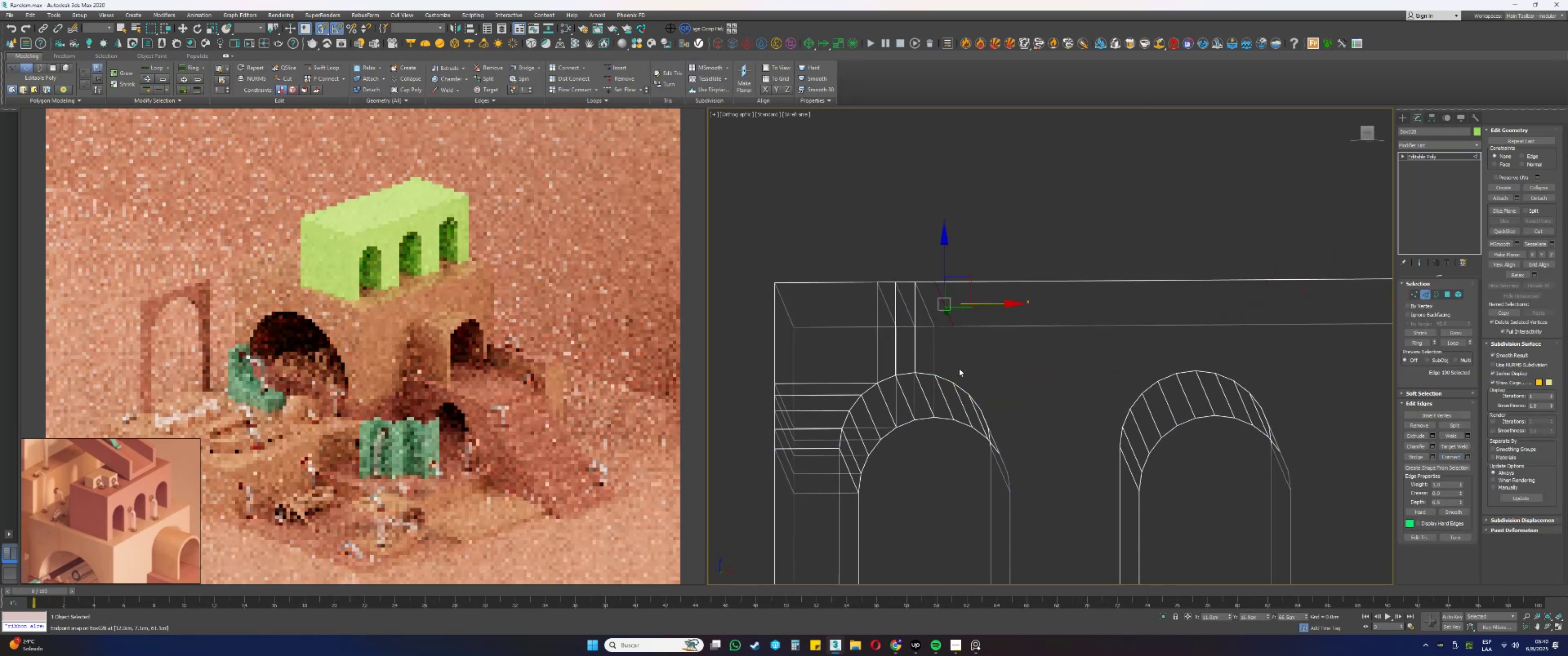 
key(Alt+AltLeft)
 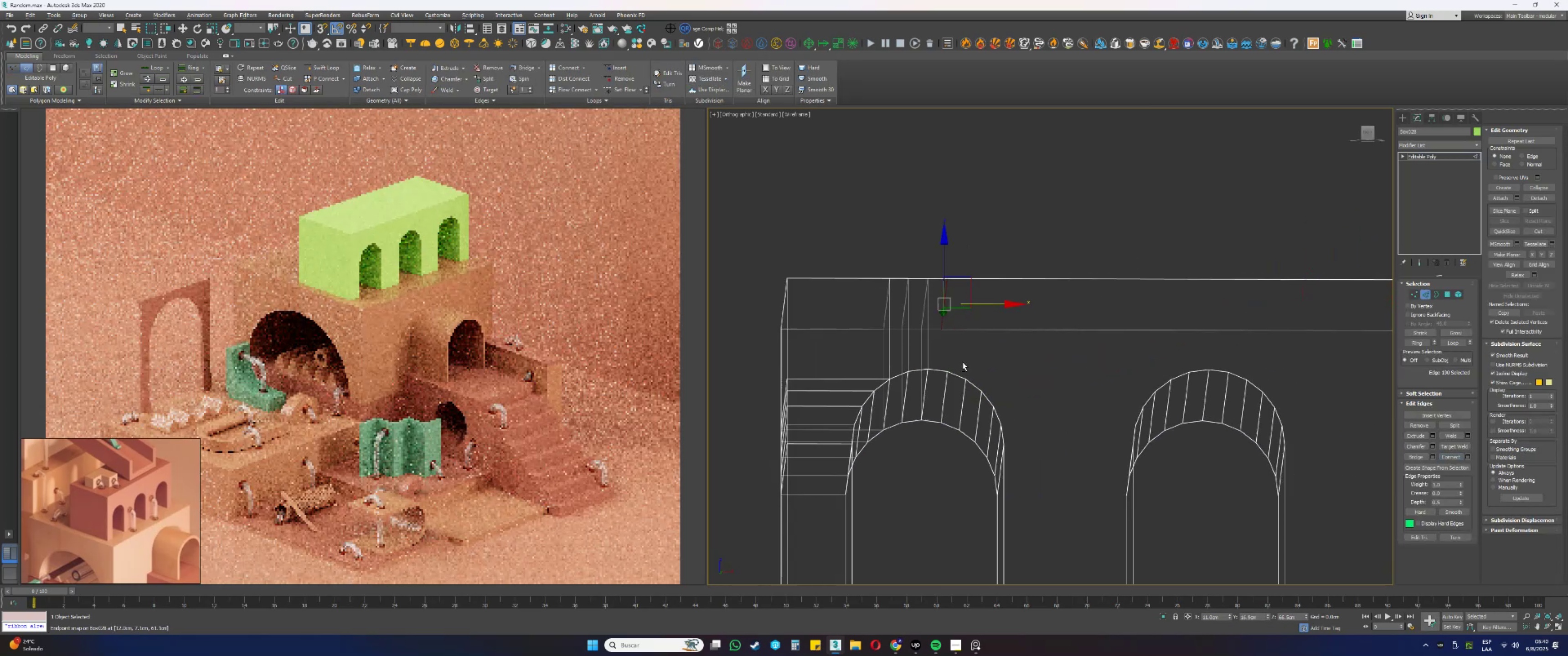 
key(1)
 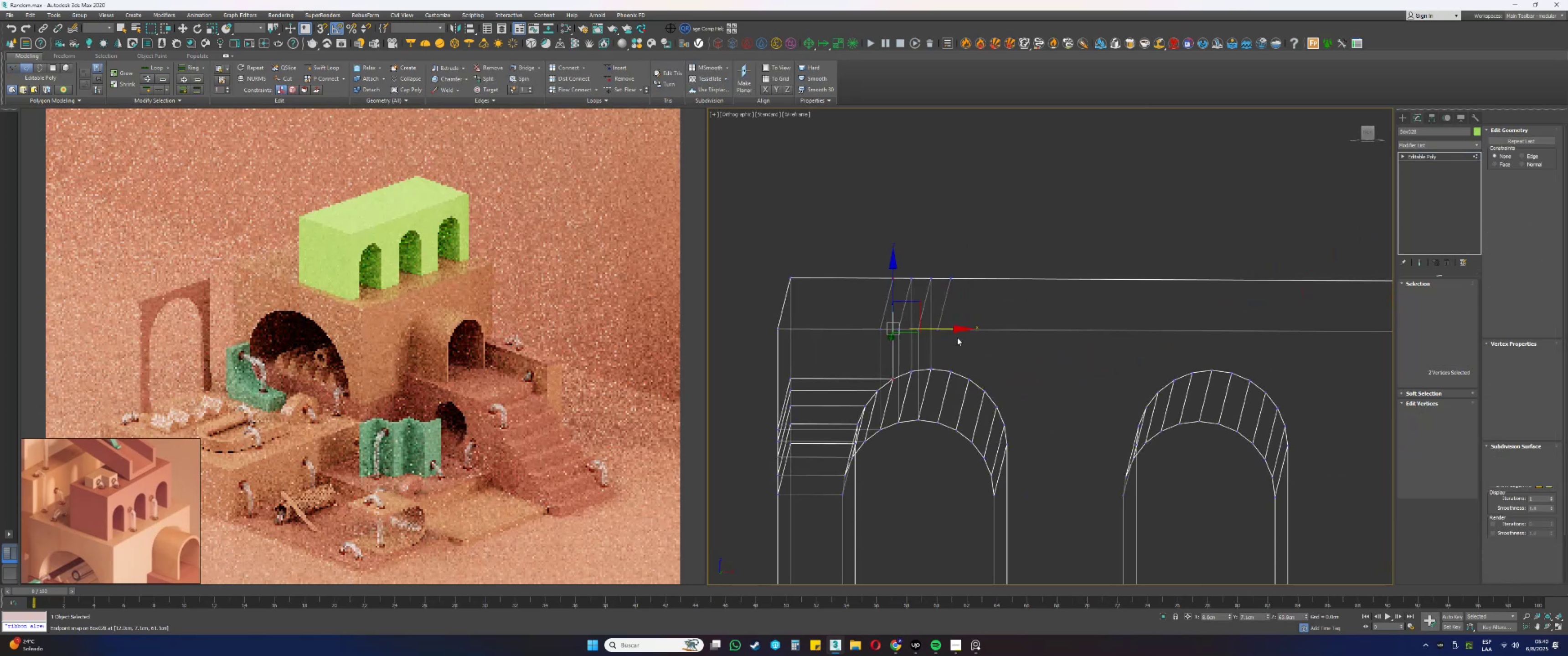 
left_click_drag(start_coordinate=[947, 336], to_coordinate=[934, 327])
 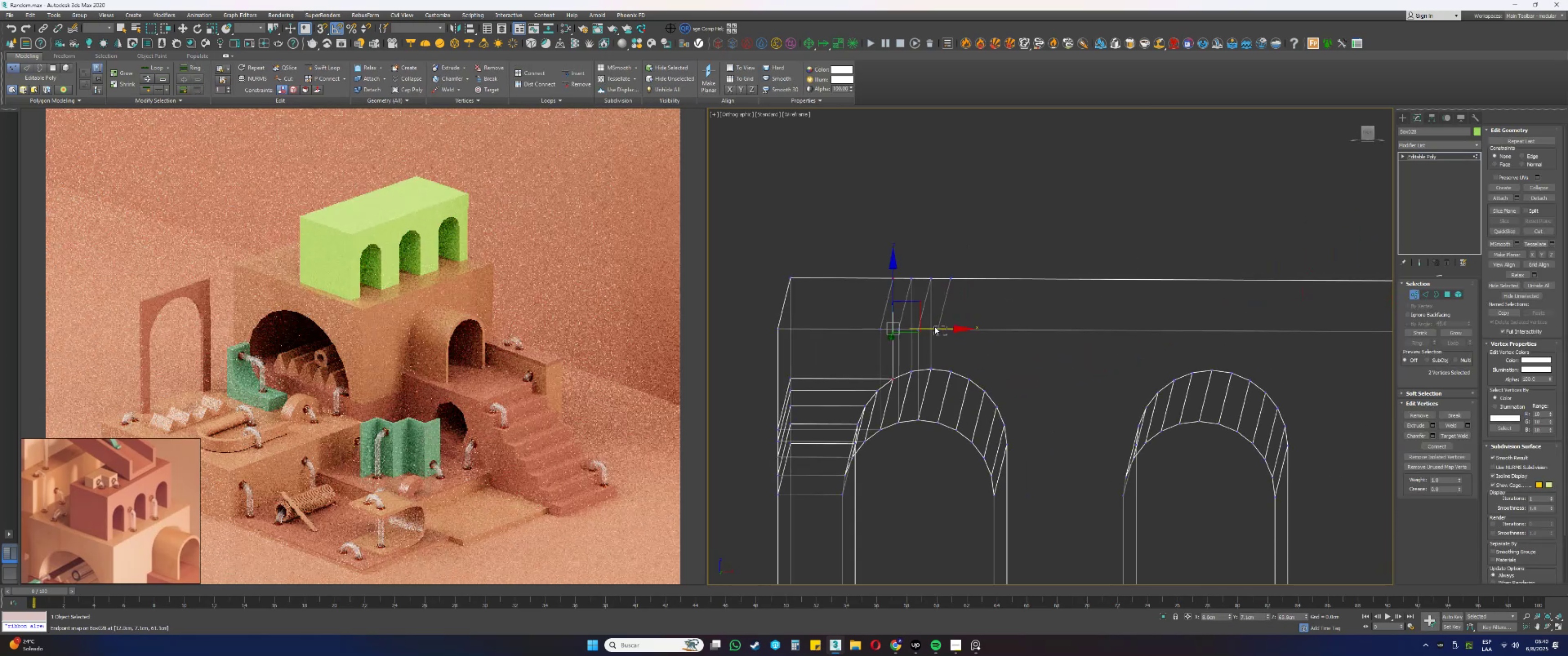 
key(Alt+AltLeft)
 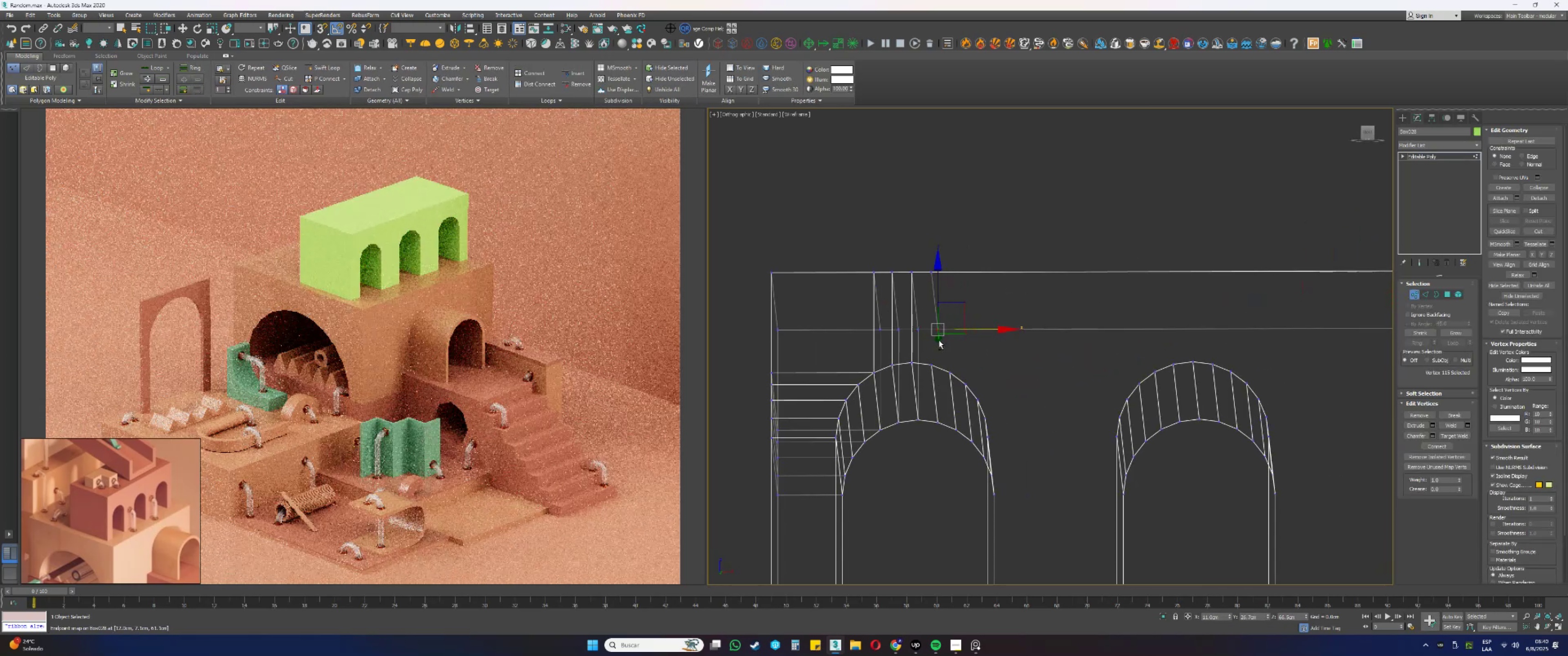 
hold_key(key=ControlLeft, duration=0.55)
left_click_drag(start_coordinate=[946, 425], to_coordinate=[937, 415])
 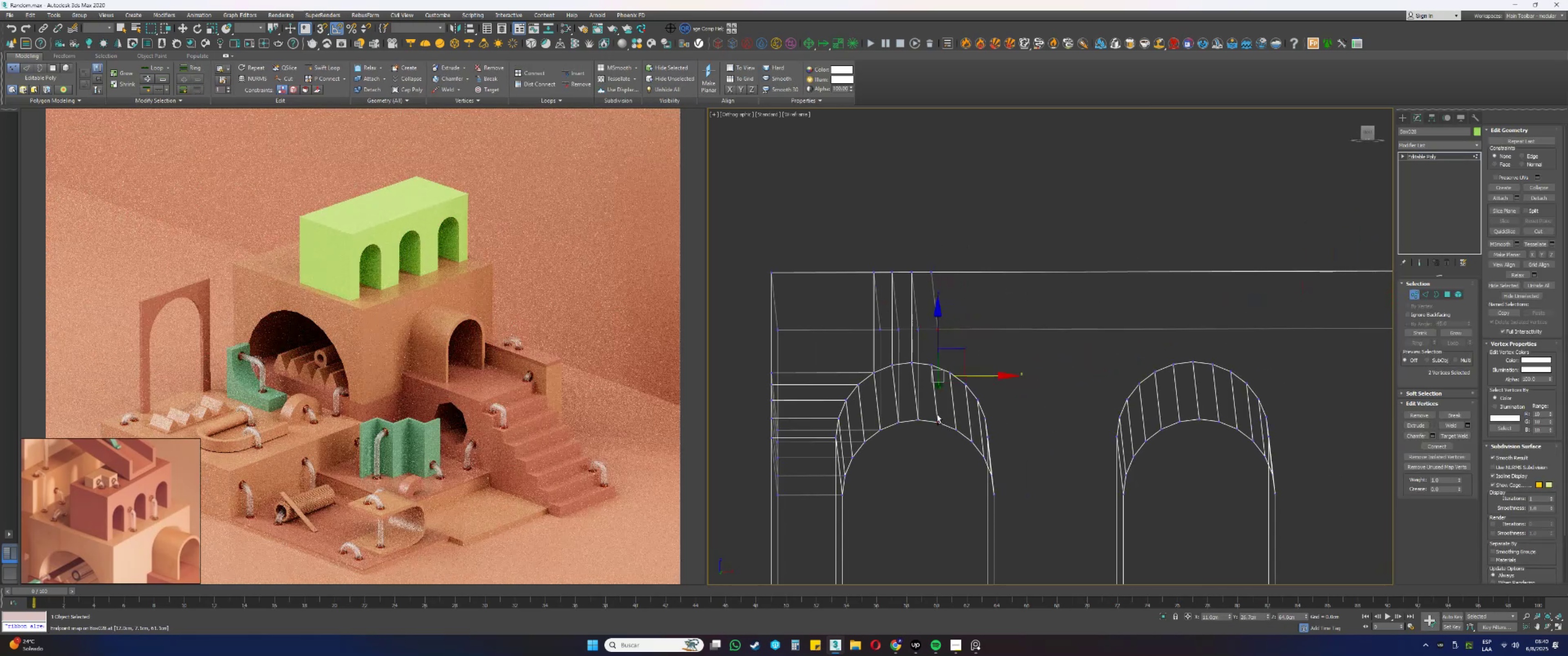 
key(Alt+AltLeft)
 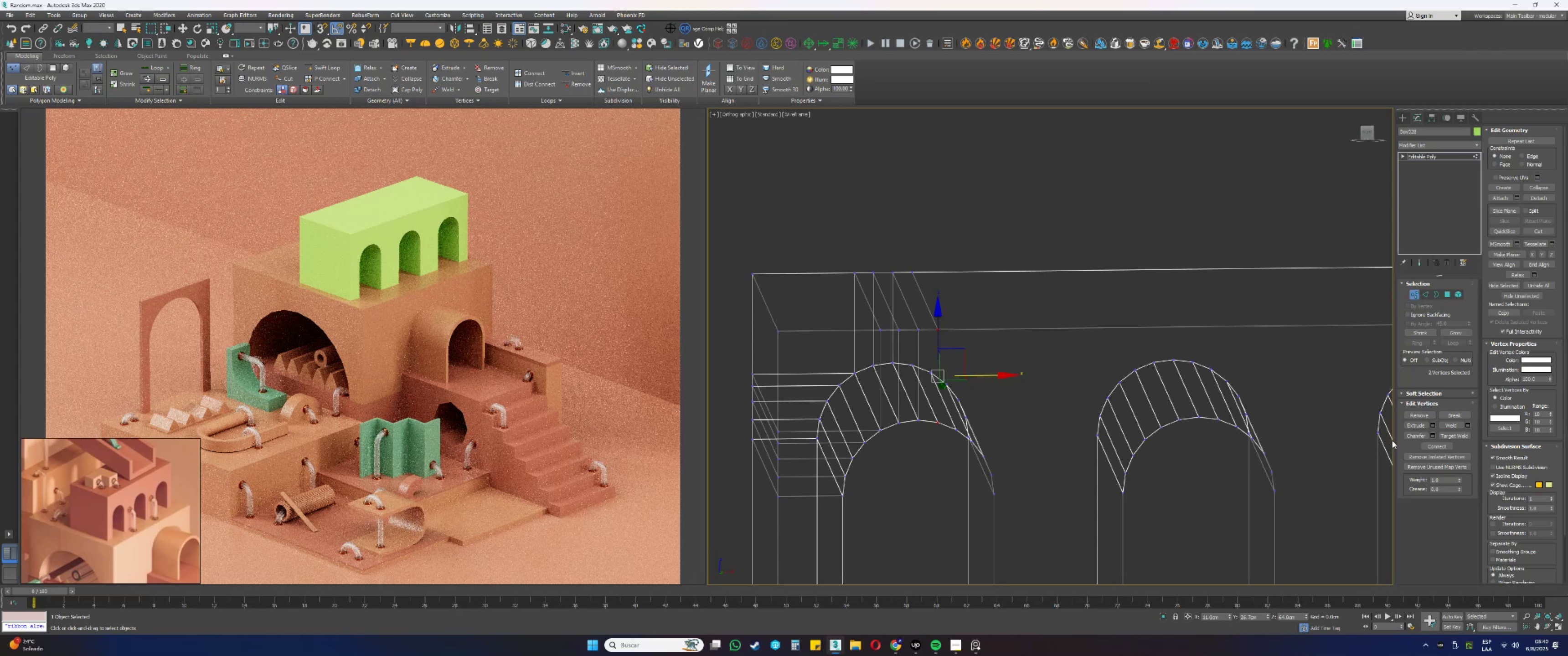 
left_click([1449, 449])
 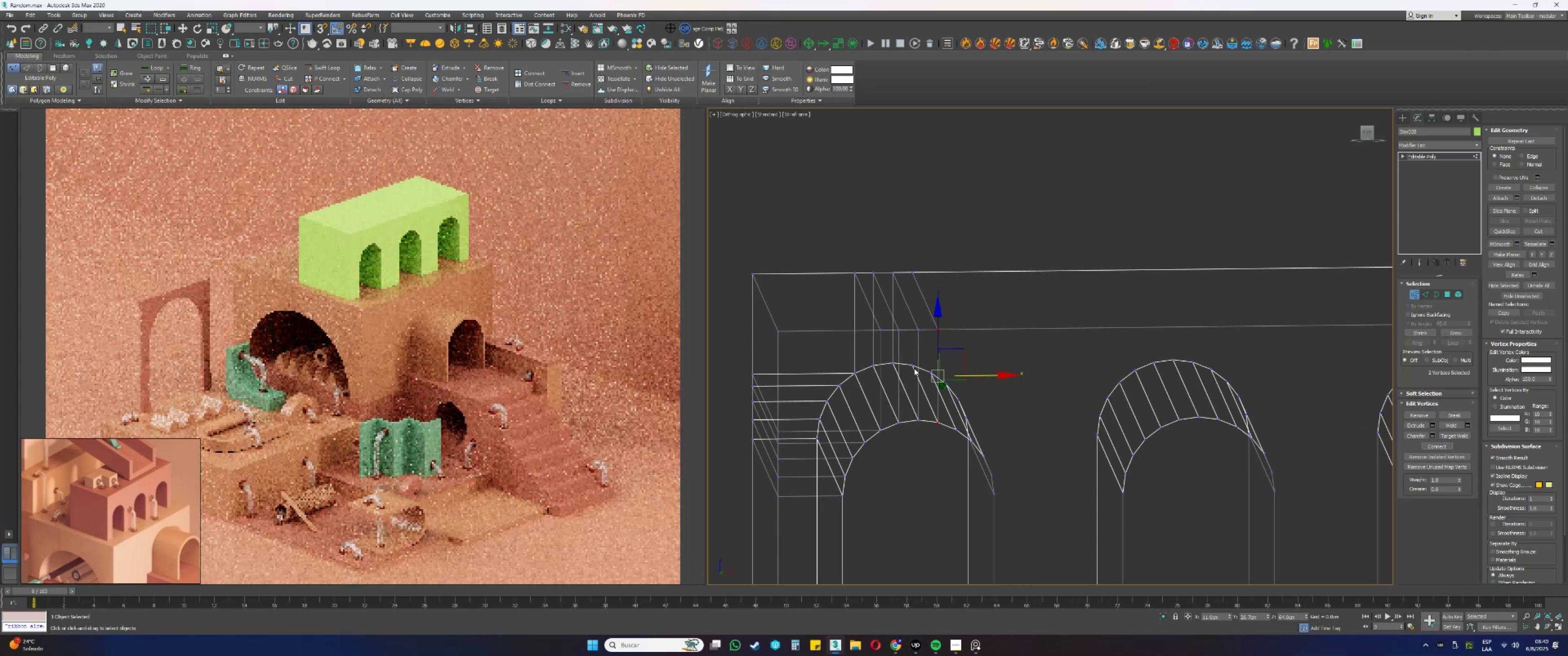 
left_click_drag(start_coordinate=[914, 373], to_coordinate=[911, 360])
 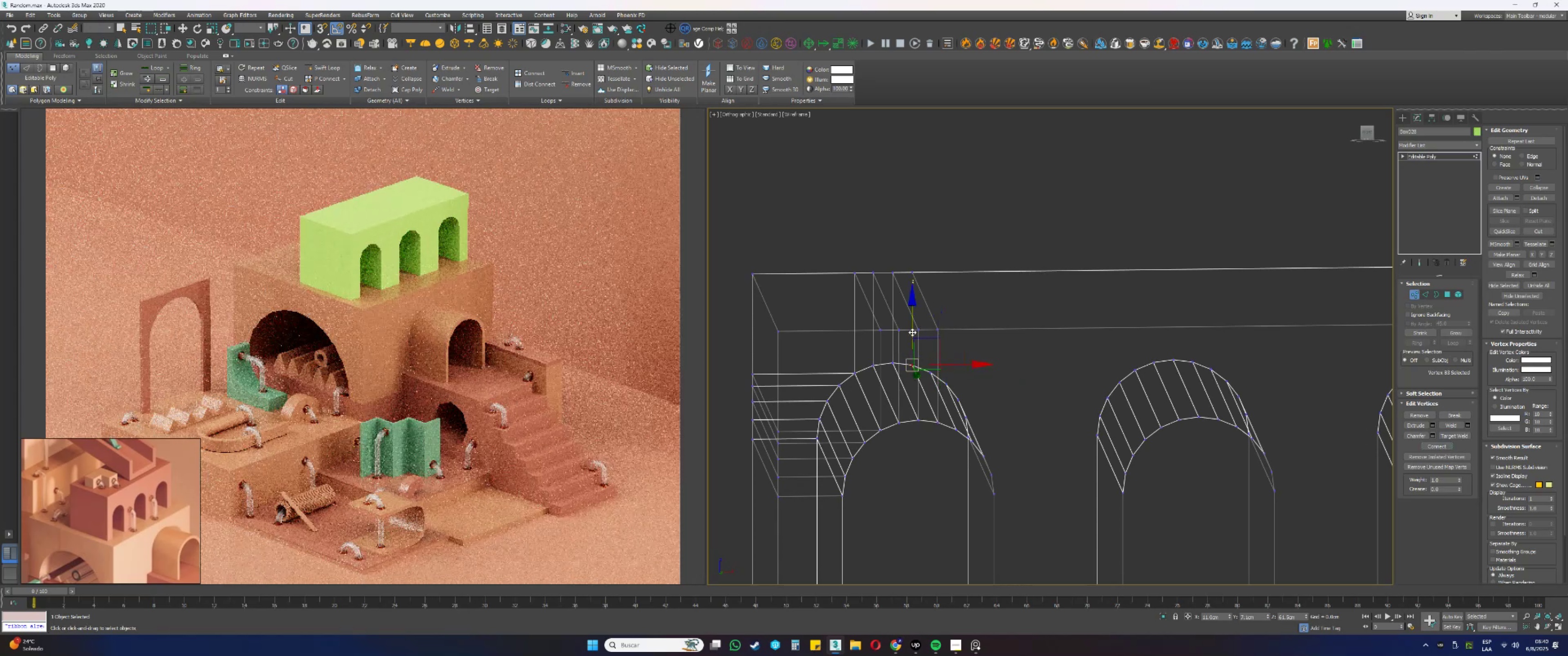 
hold_key(key=ControlLeft, duration=0.6)
left_click_drag(start_coordinate=[915, 256], to_coordinate=[905, 279])
 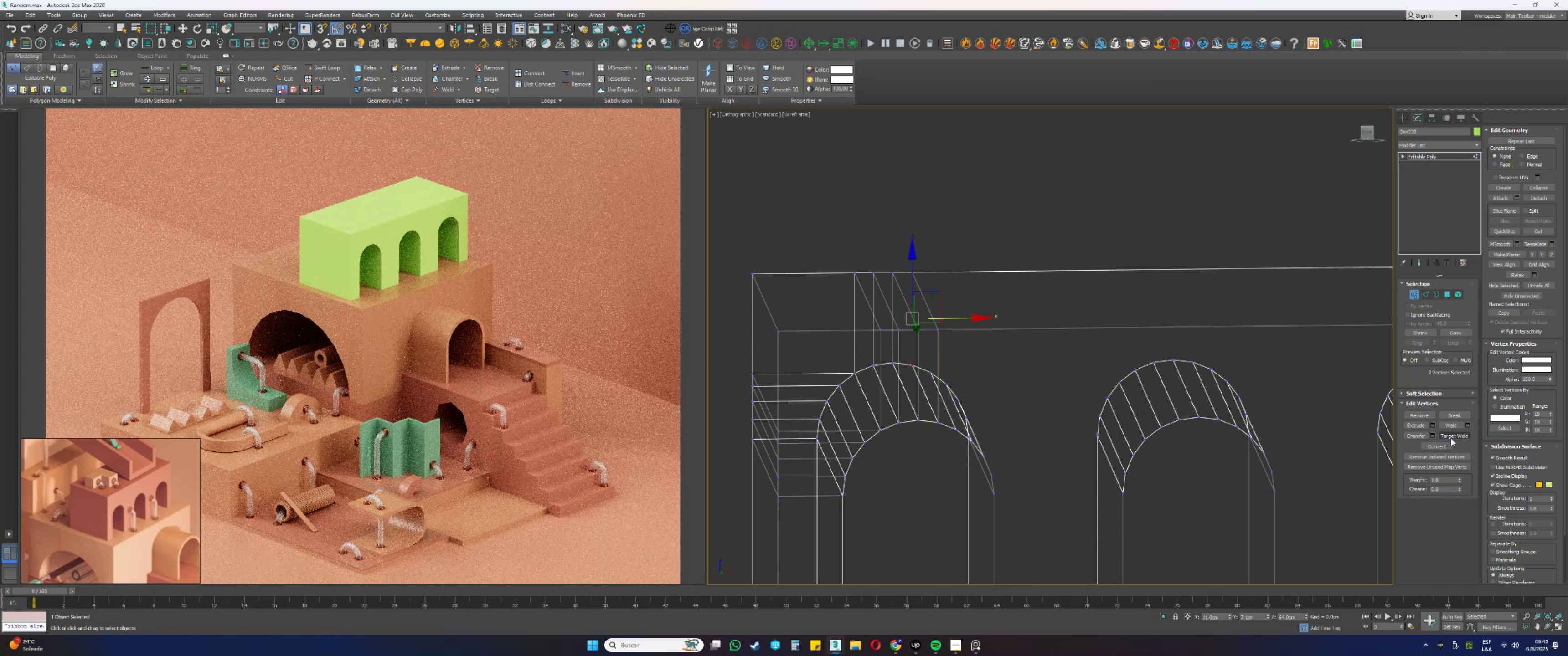 
left_click([1439, 445])
 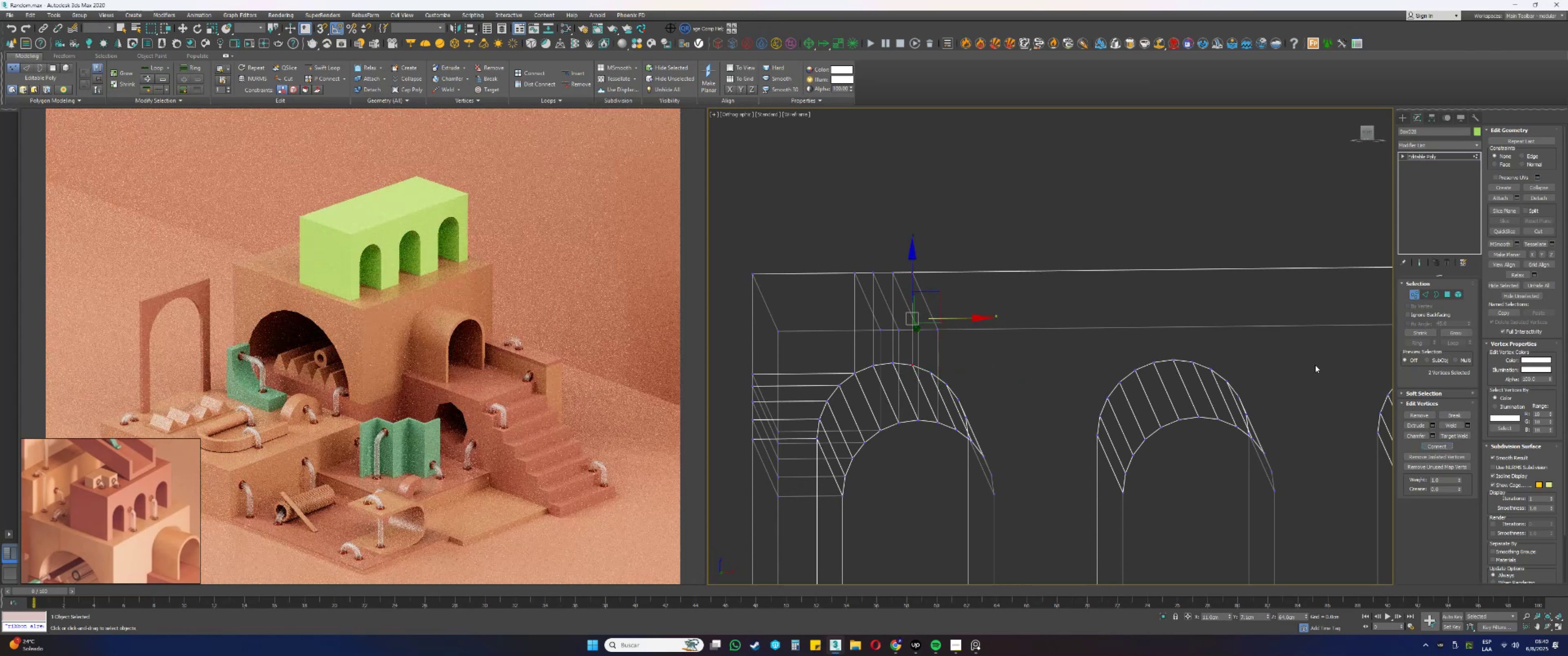 
wait(8.2)
 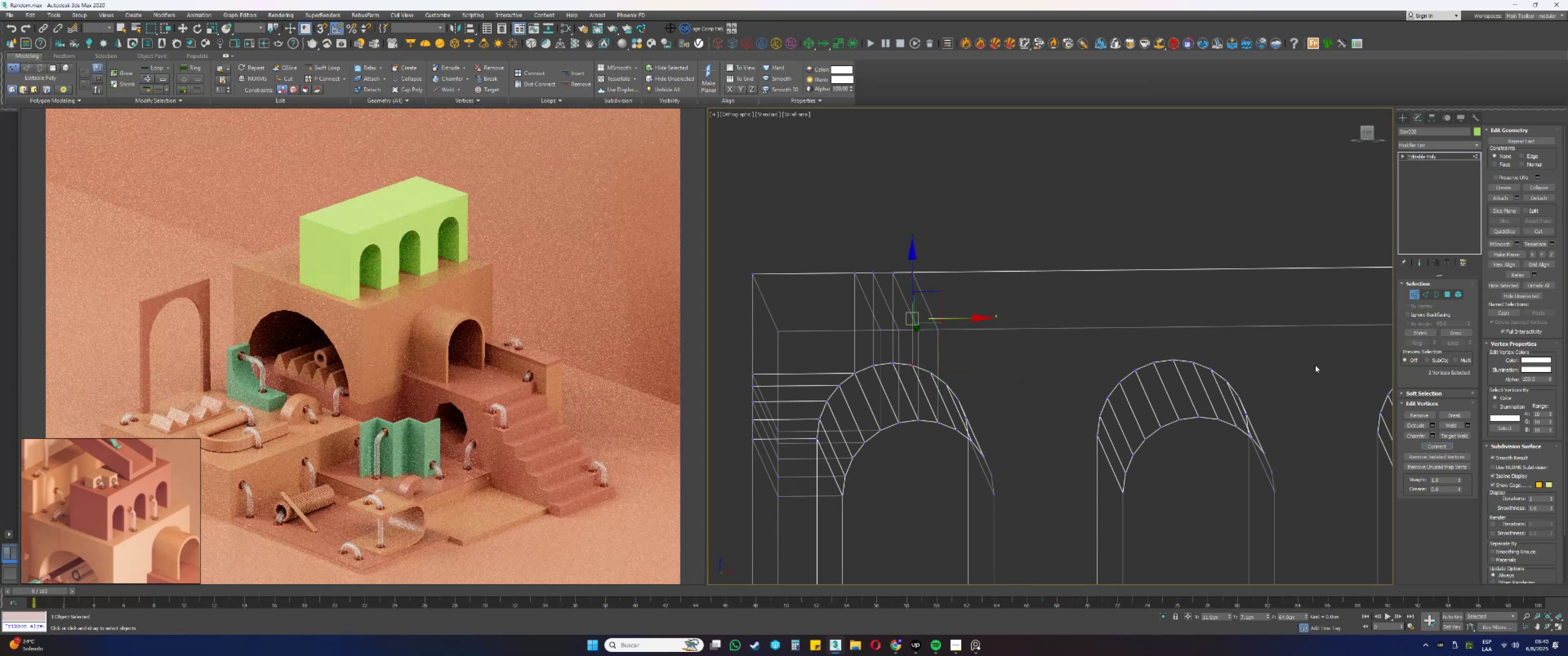 
left_click([910, 364])
 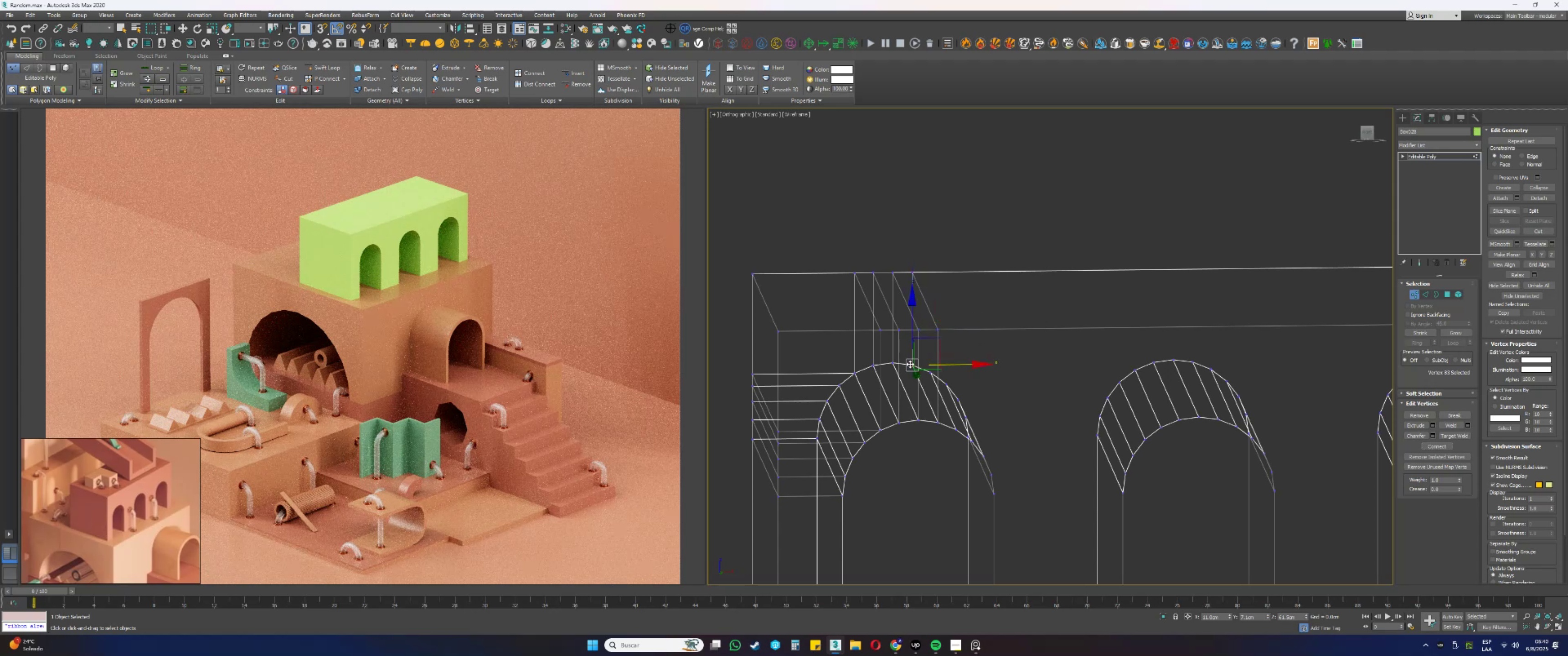 
key(F3)
 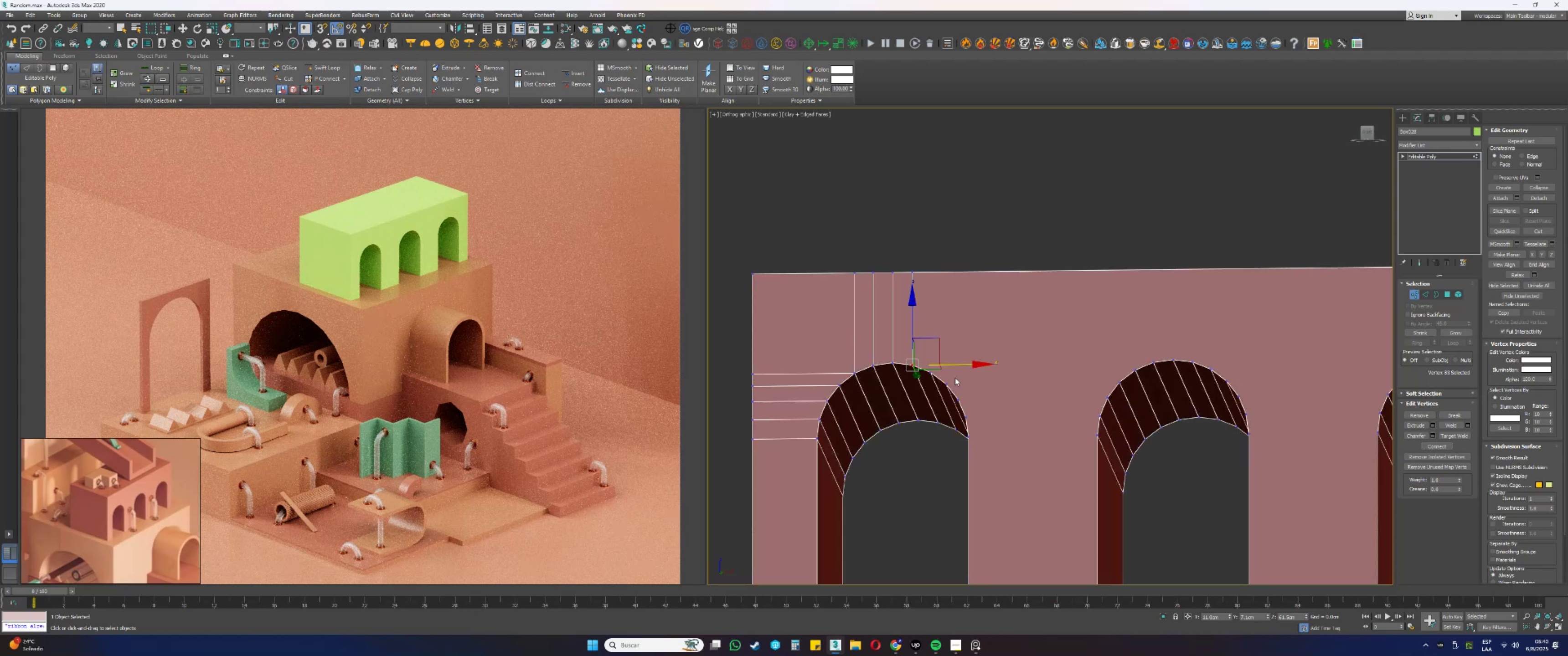 
hold_key(key=AltLeft, duration=1.42)
 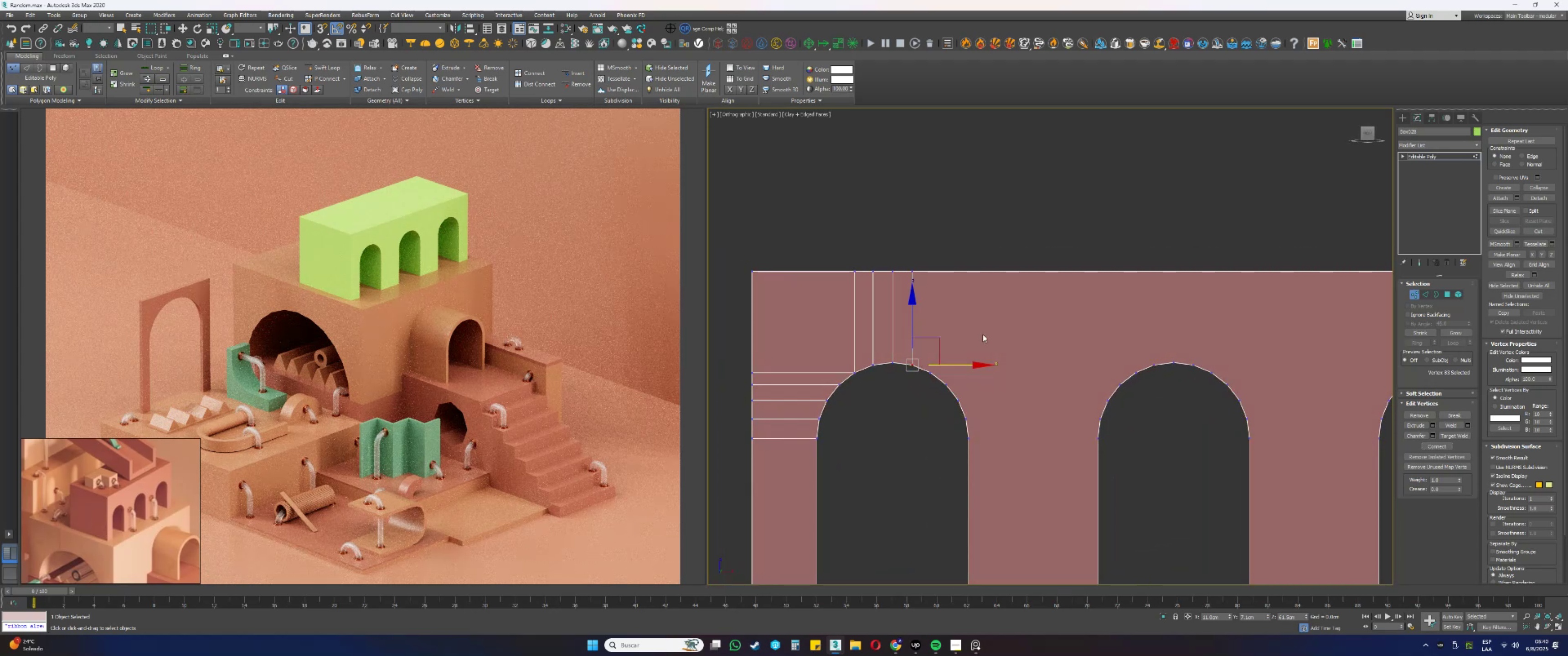 
key(F3)
 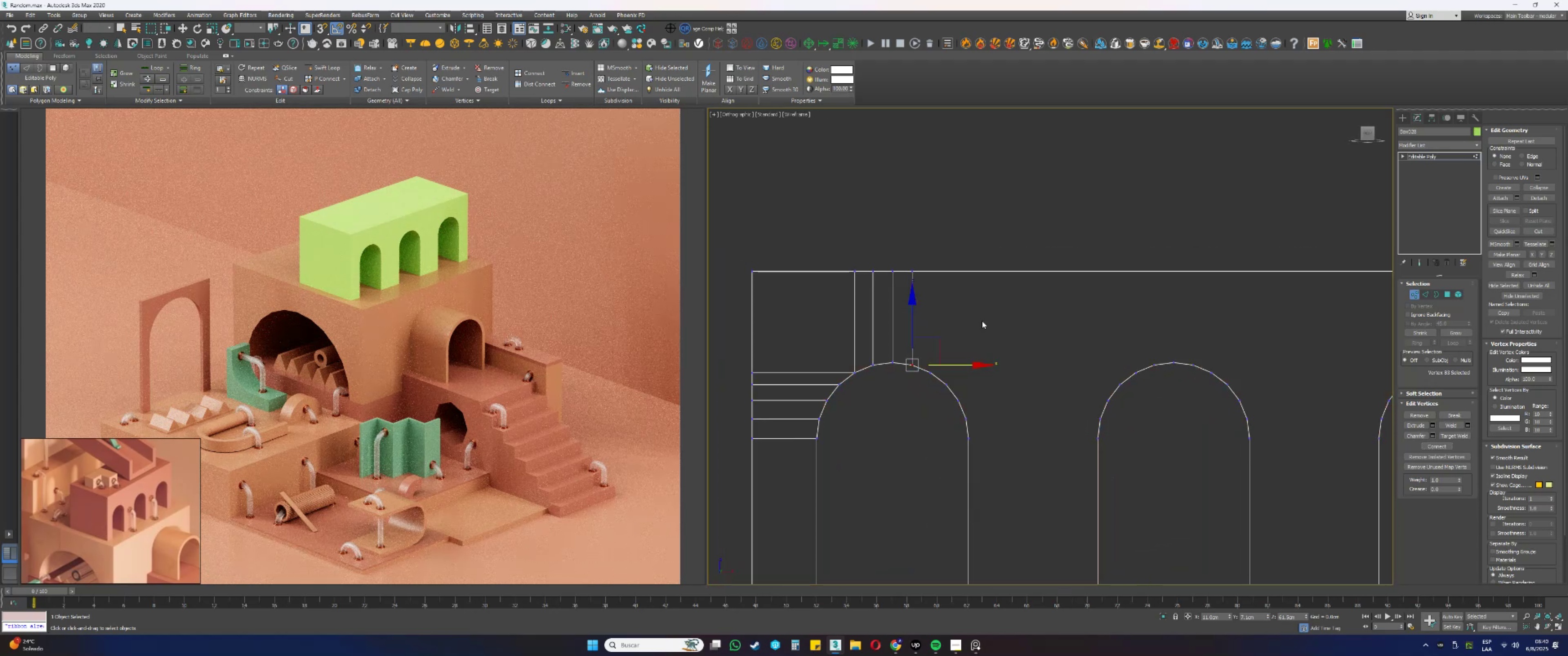 
key(2)
 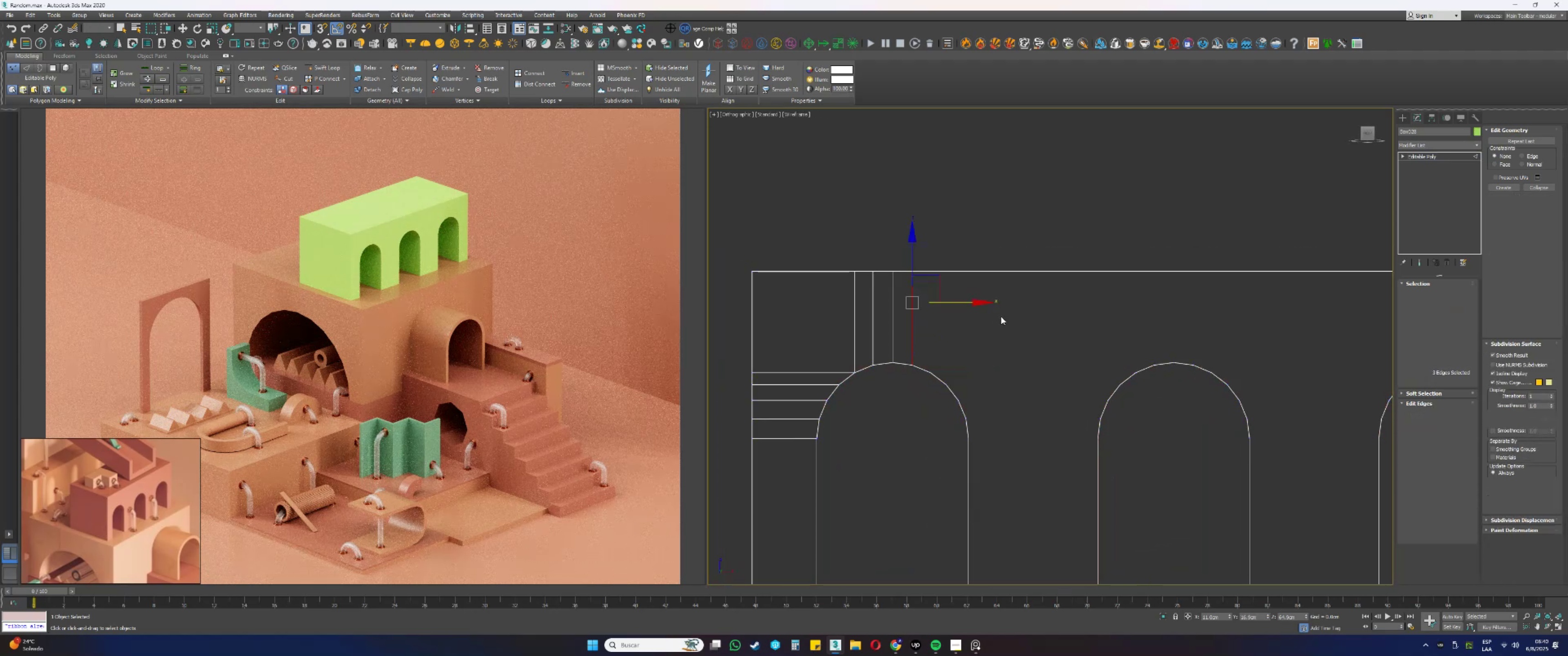 
left_click_drag(start_coordinate=[1001, 315], to_coordinate=[991, 226])
 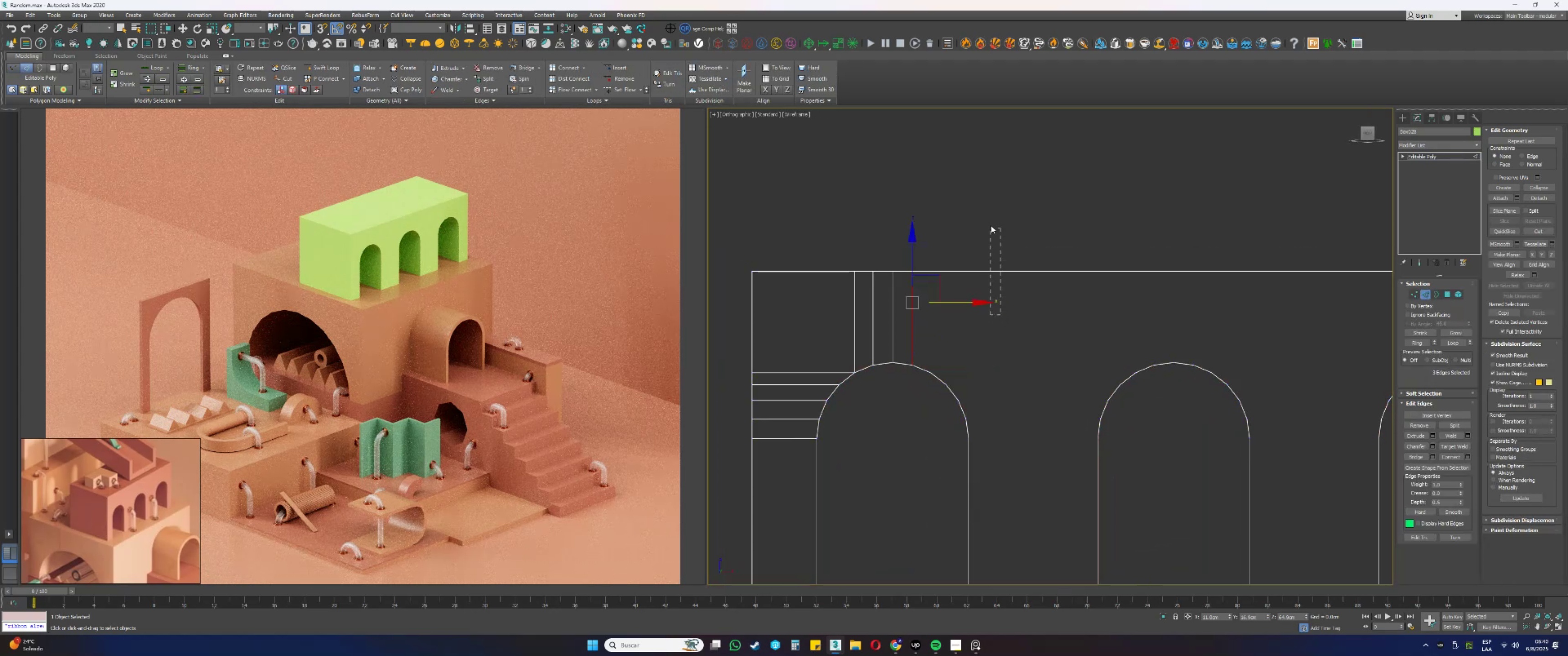 
key(Alt+AltLeft)
 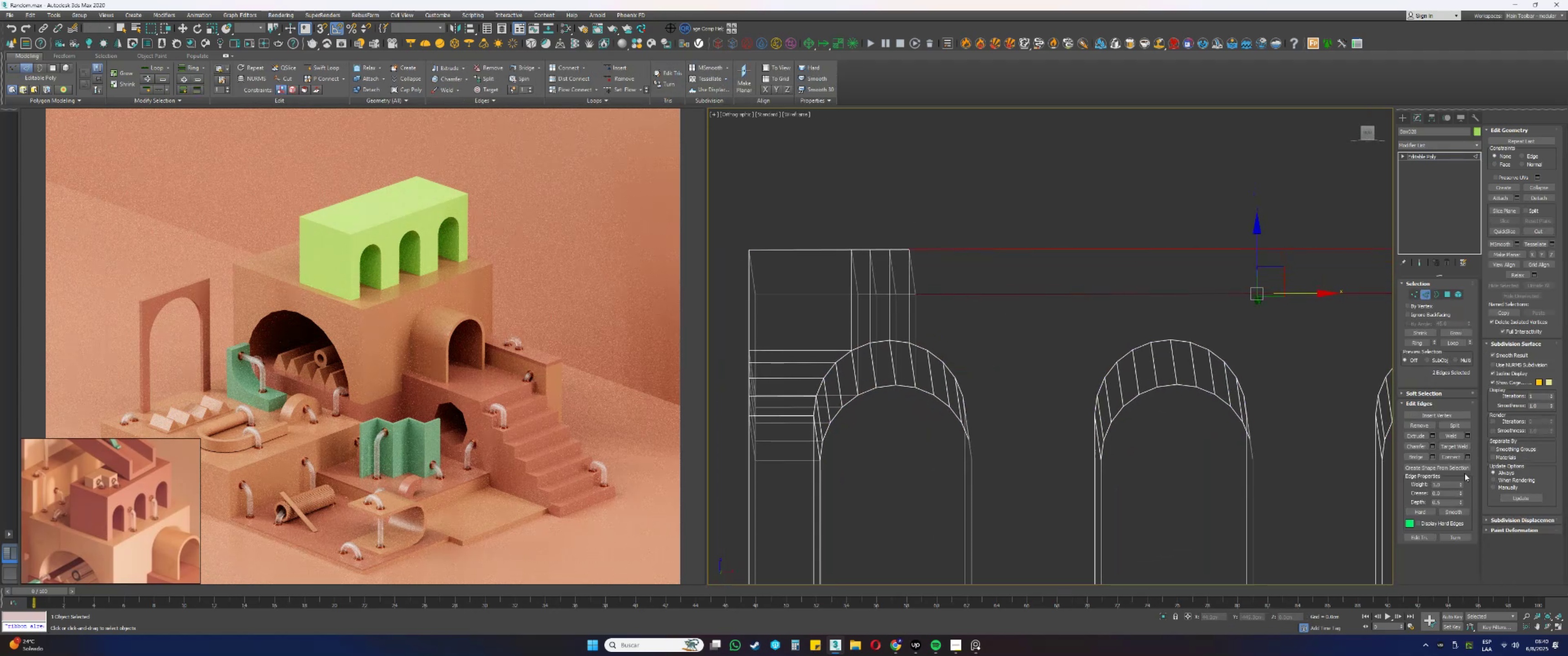 
left_click([1452, 460])
 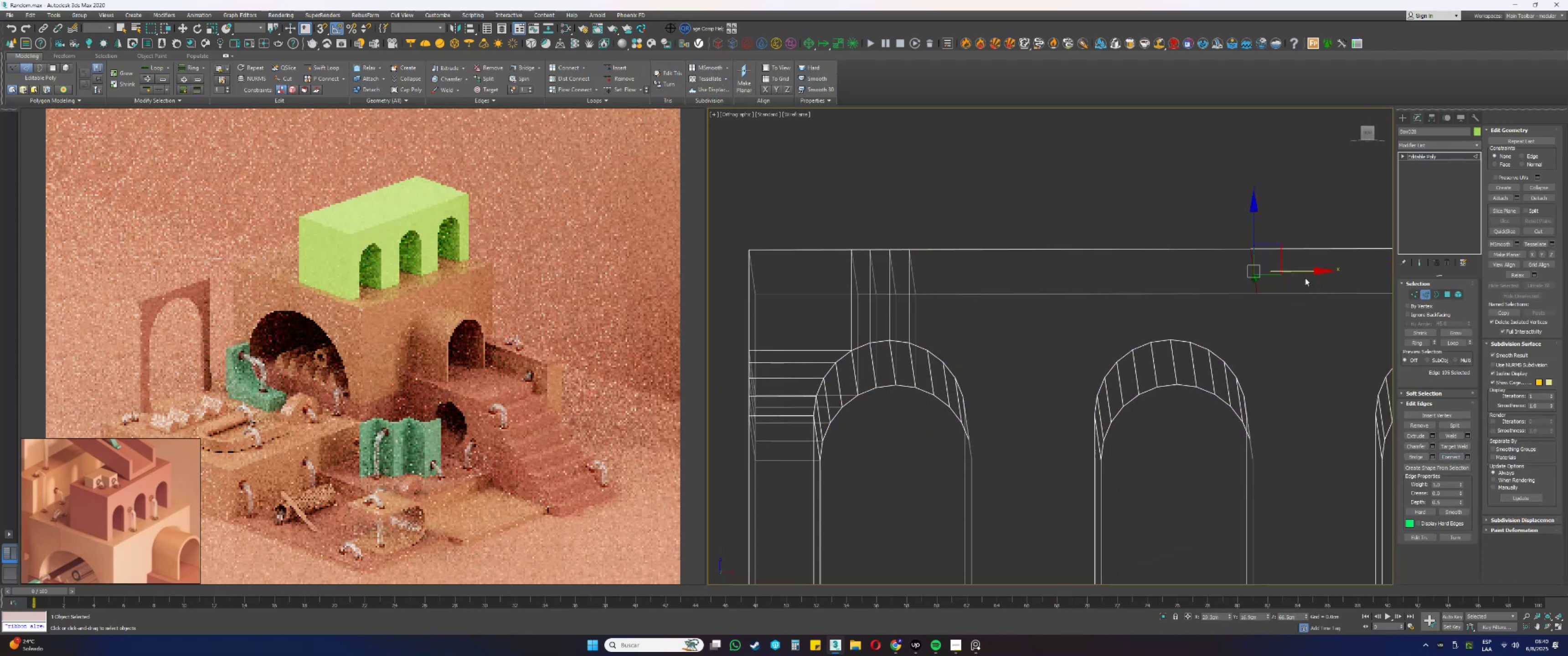 
left_click_drag(start_coordinate=[1299, 272], to_coordinate=[925, 349])
 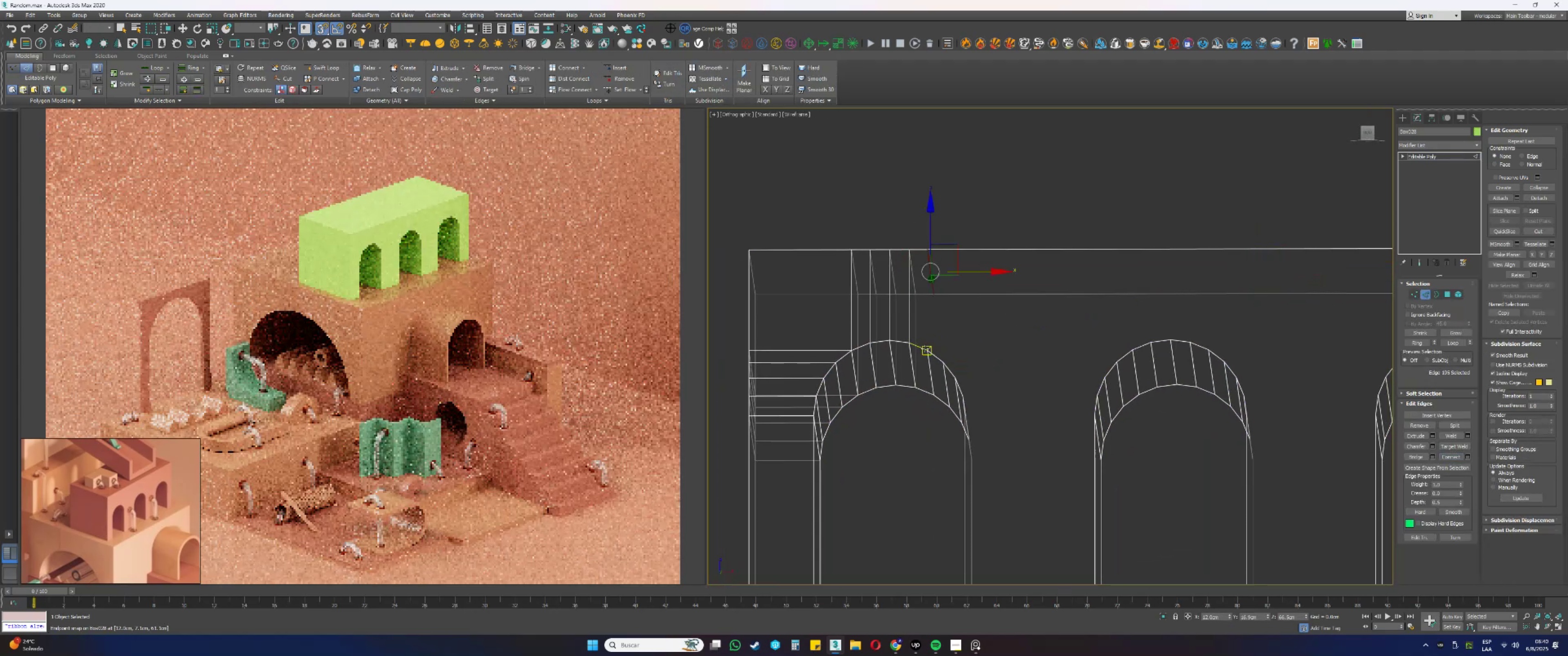 
type(s1s)
 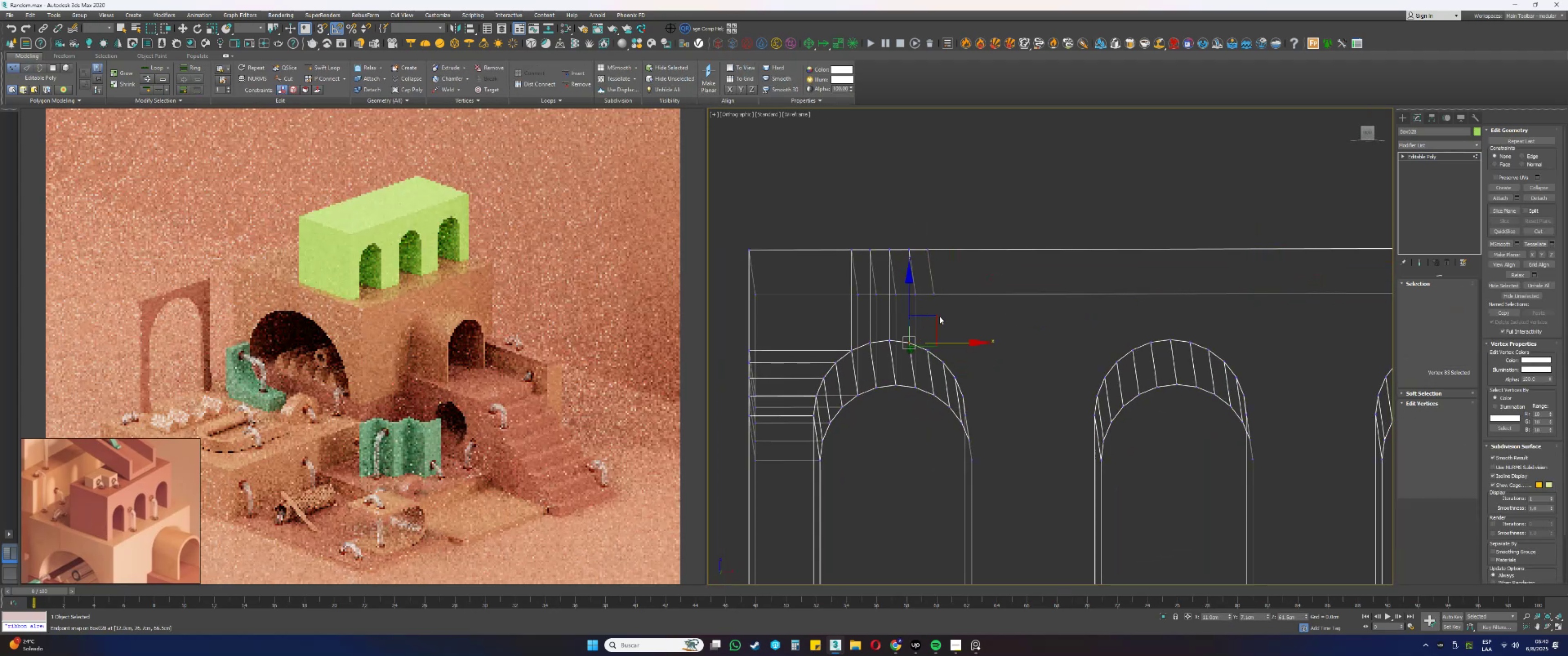 
left_click_drag(start_coordinate=[946, 308], to_coordinate=[929, 287])
 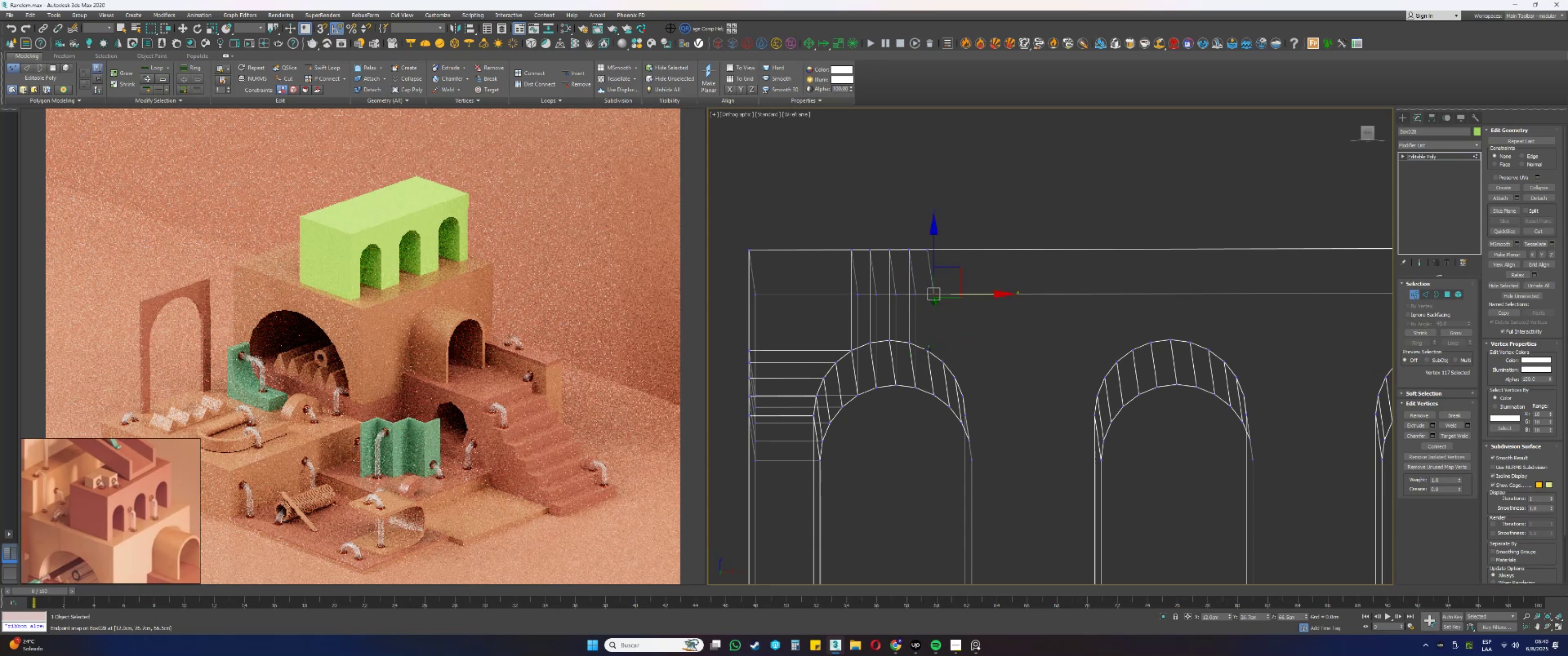 
hold_key(key=ControlLeft, duration=0.45)
left_click_drag(start_coordinate=[936, 404], to_coordinate=[932, 393])
 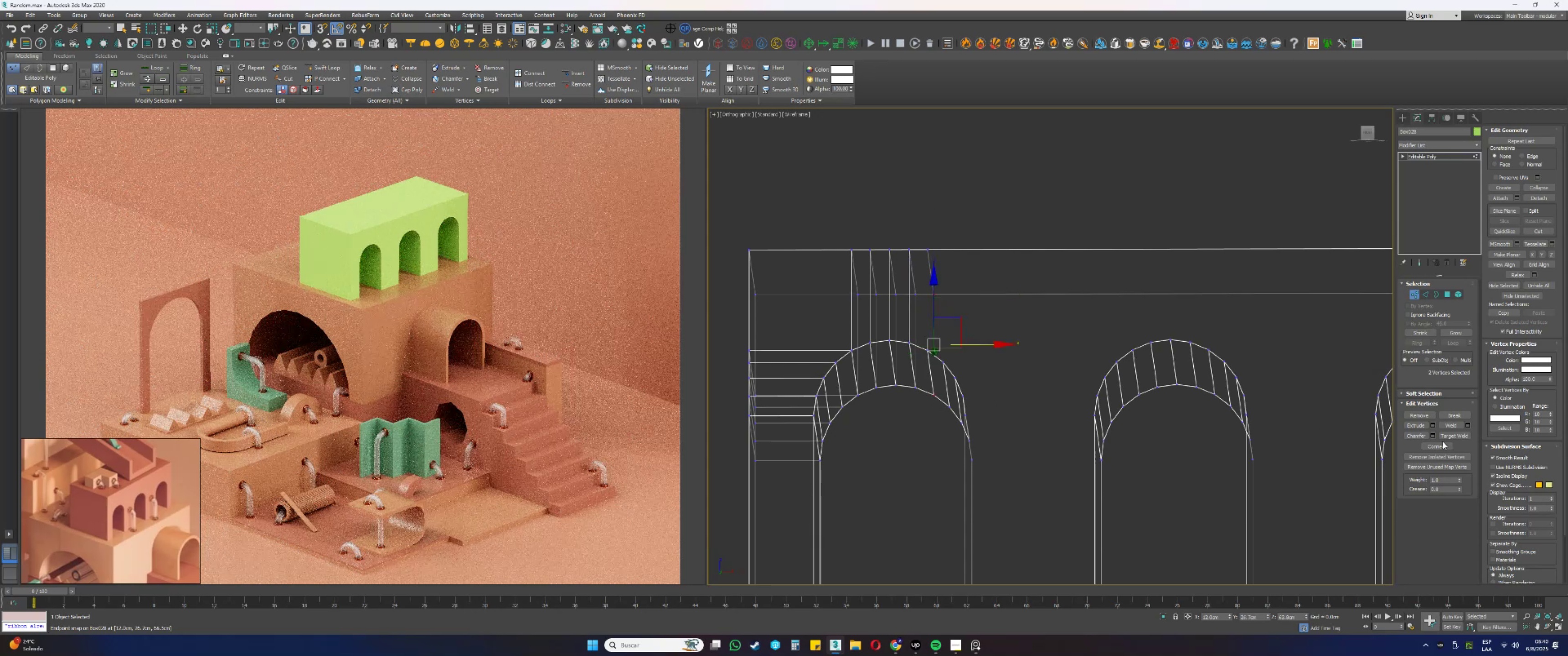 
left_click([1437, 446])
 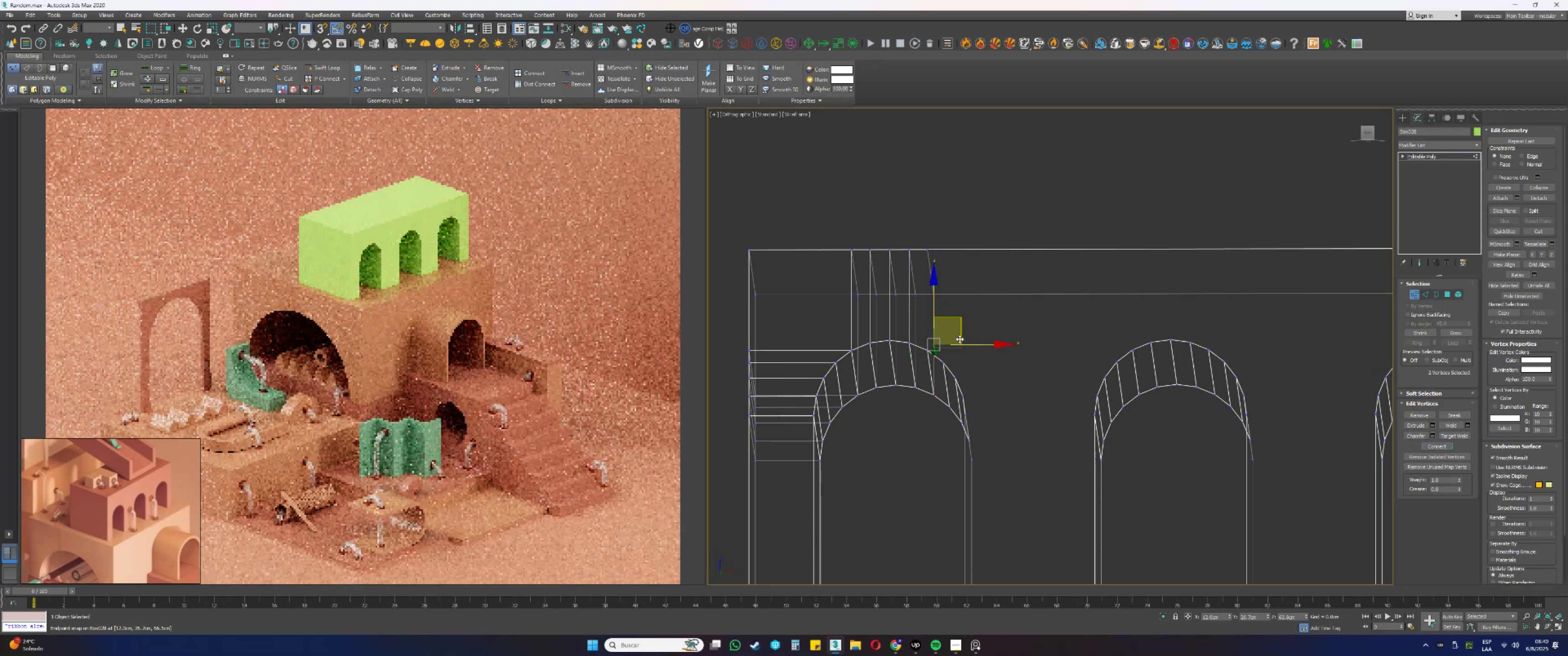 
left_click([994, 372])
 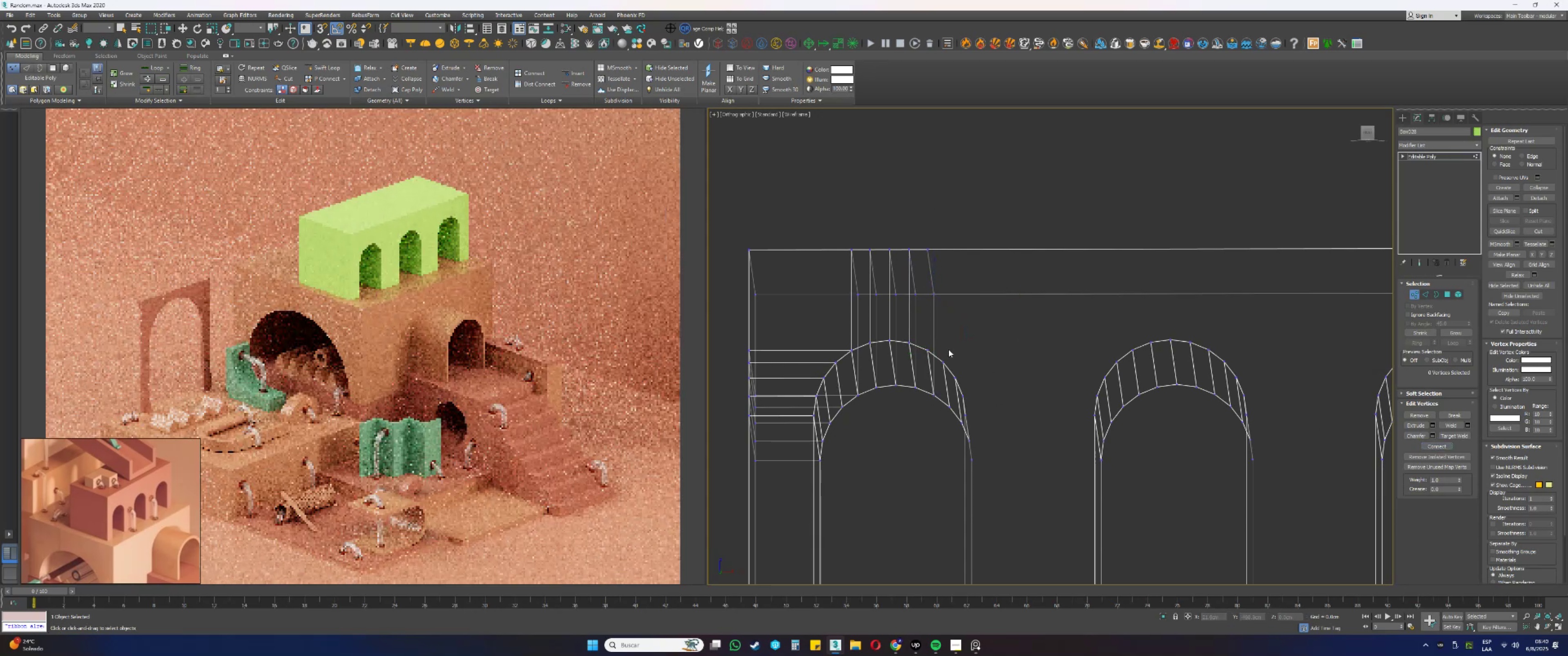 
left_click_drag(start_coordinate=[927, 340], to_coordinate=[925, 356])
 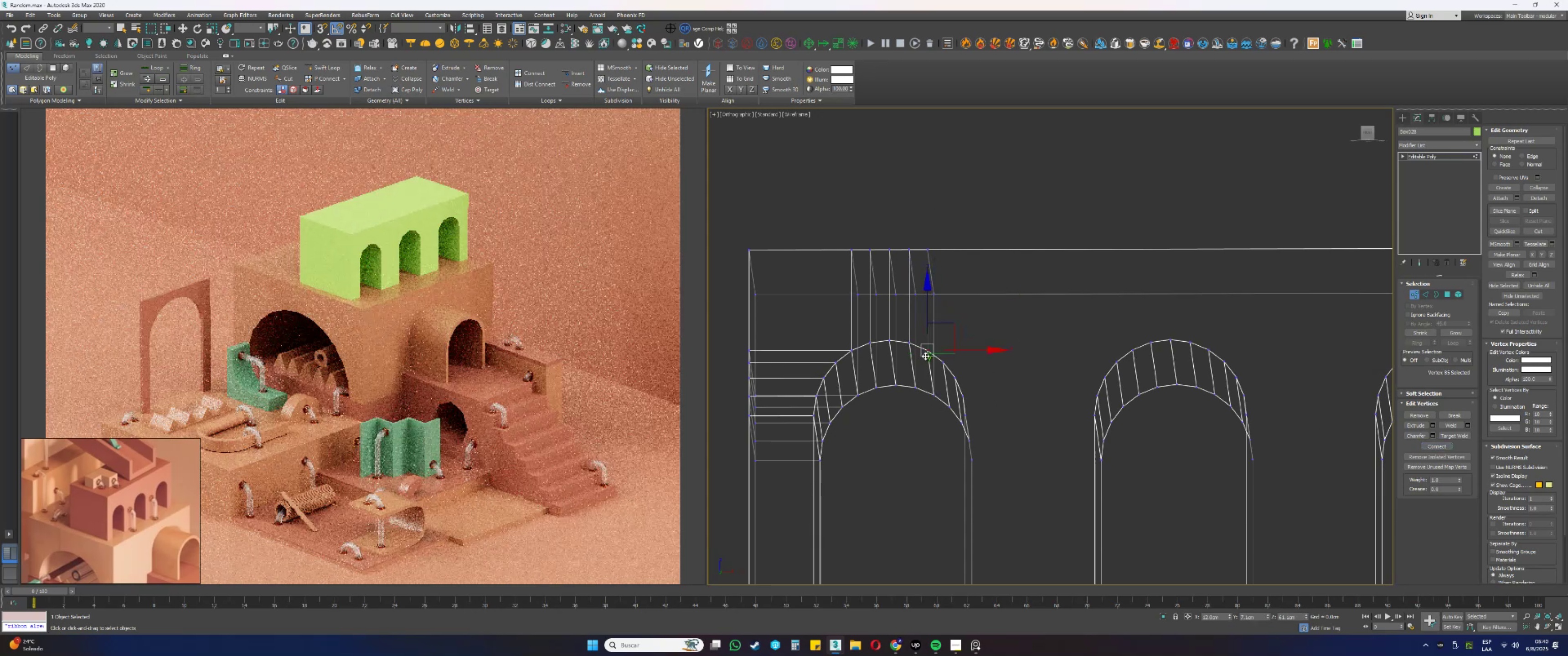 
hold_key(key=ControlLeft, duration=0.58)
left_click_drag(start_coordinate=[943, 265], to_coordinate=[923, 237])
 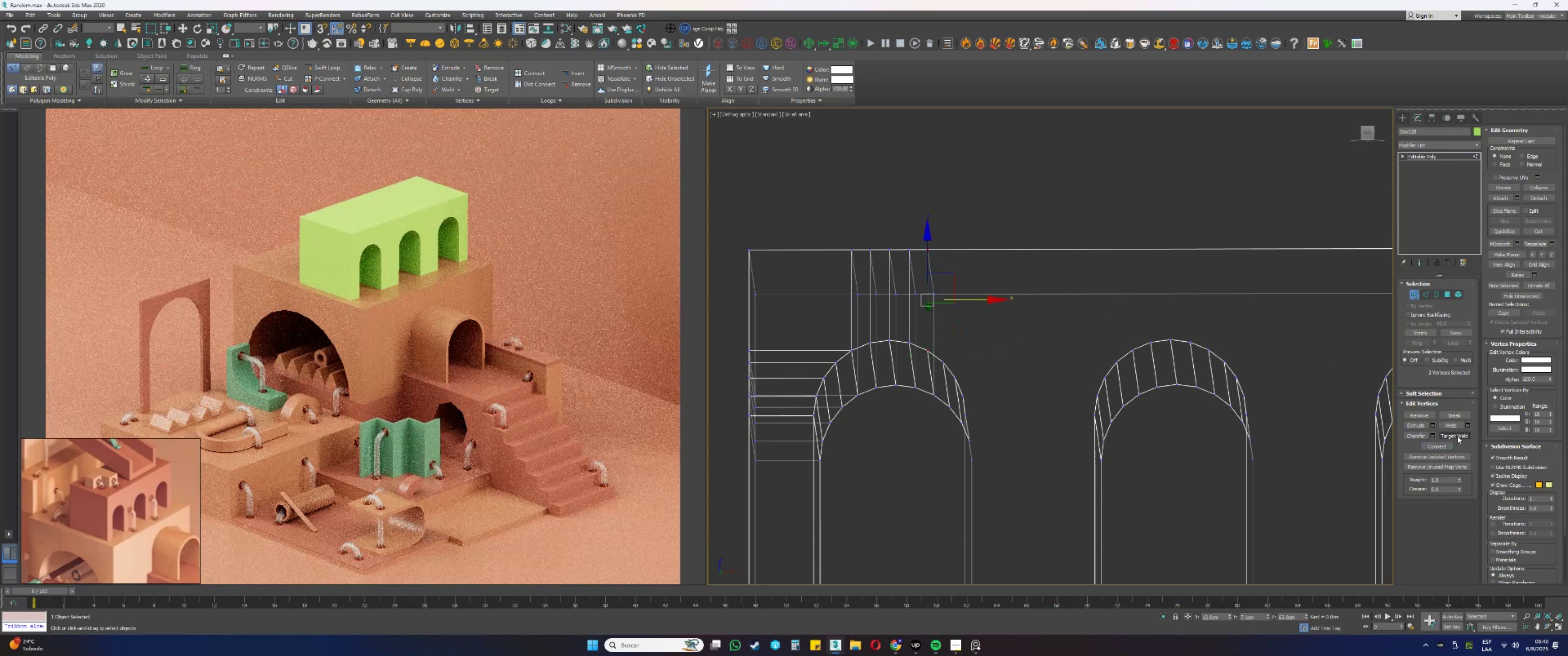 
left_click([1444, 445])
 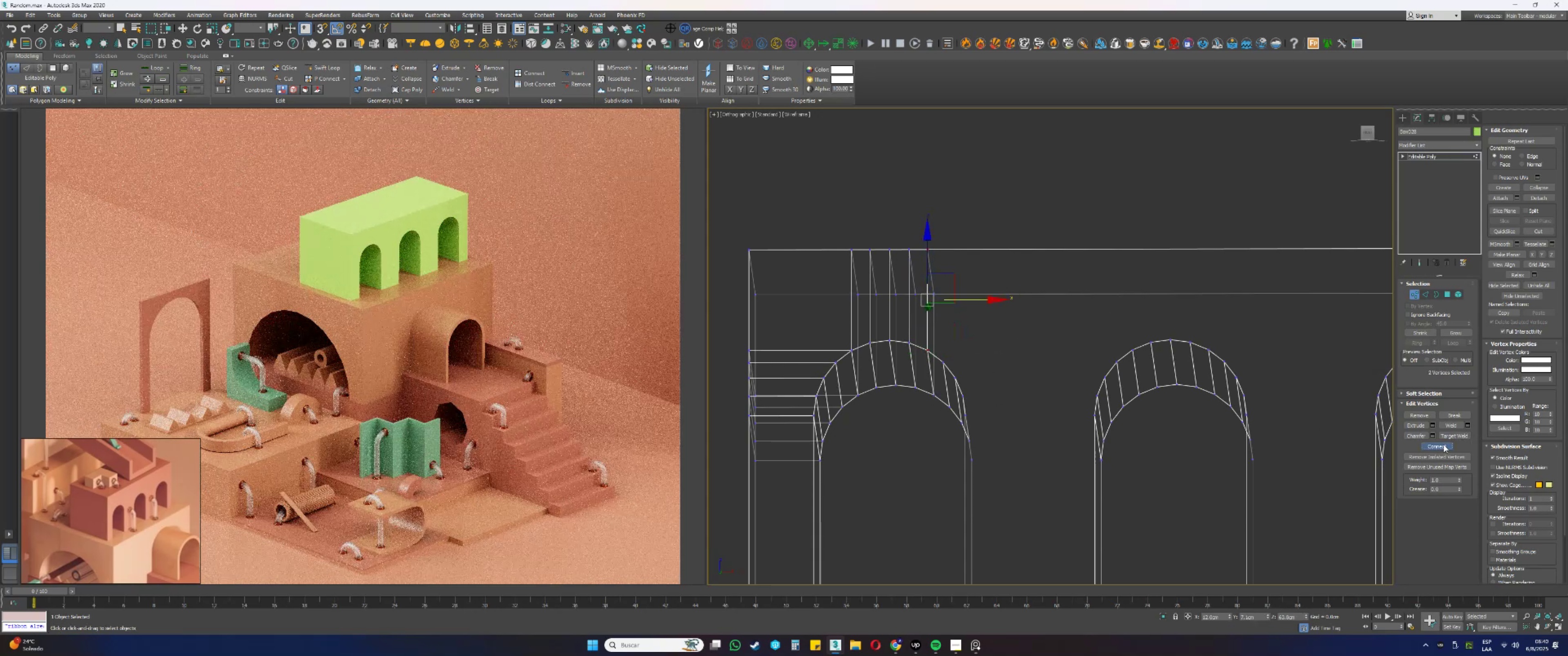 
key(F3)
 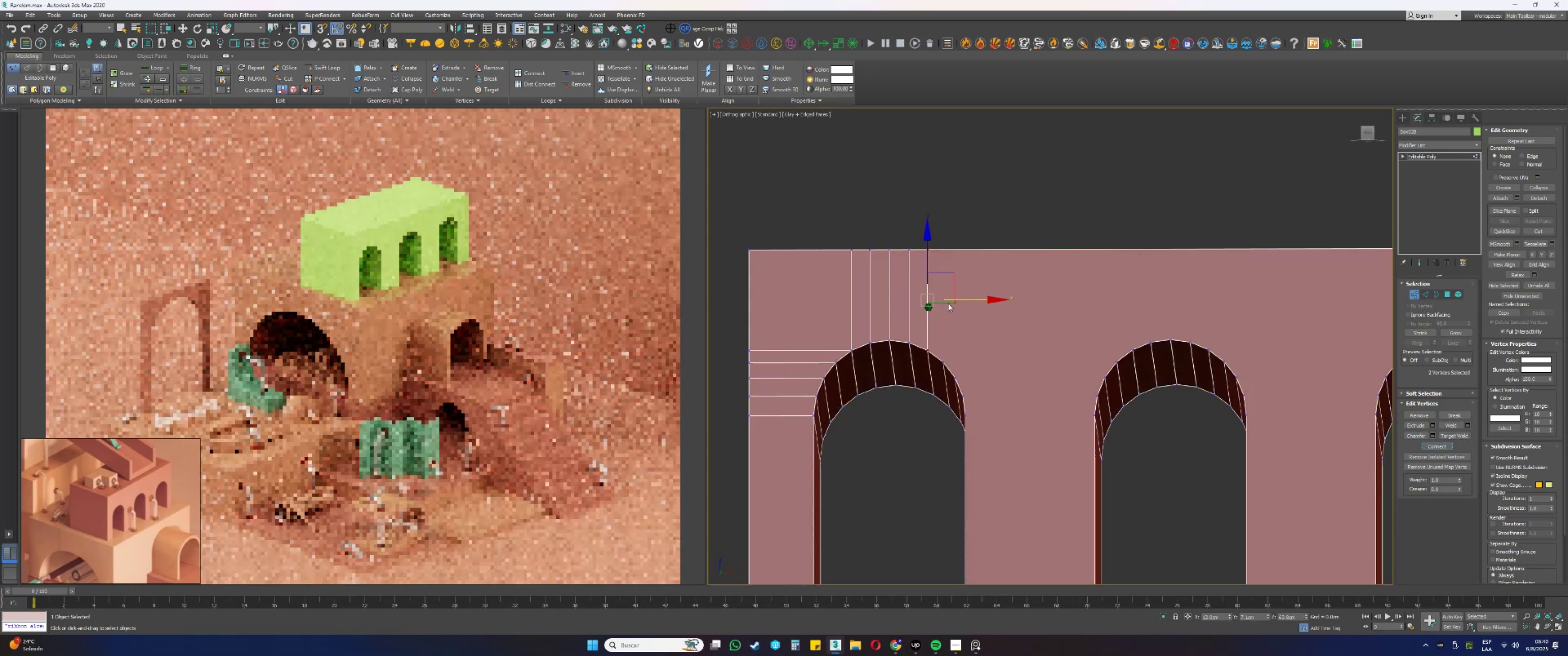 
hold_key(key=AltLeft, duration=0.98)
 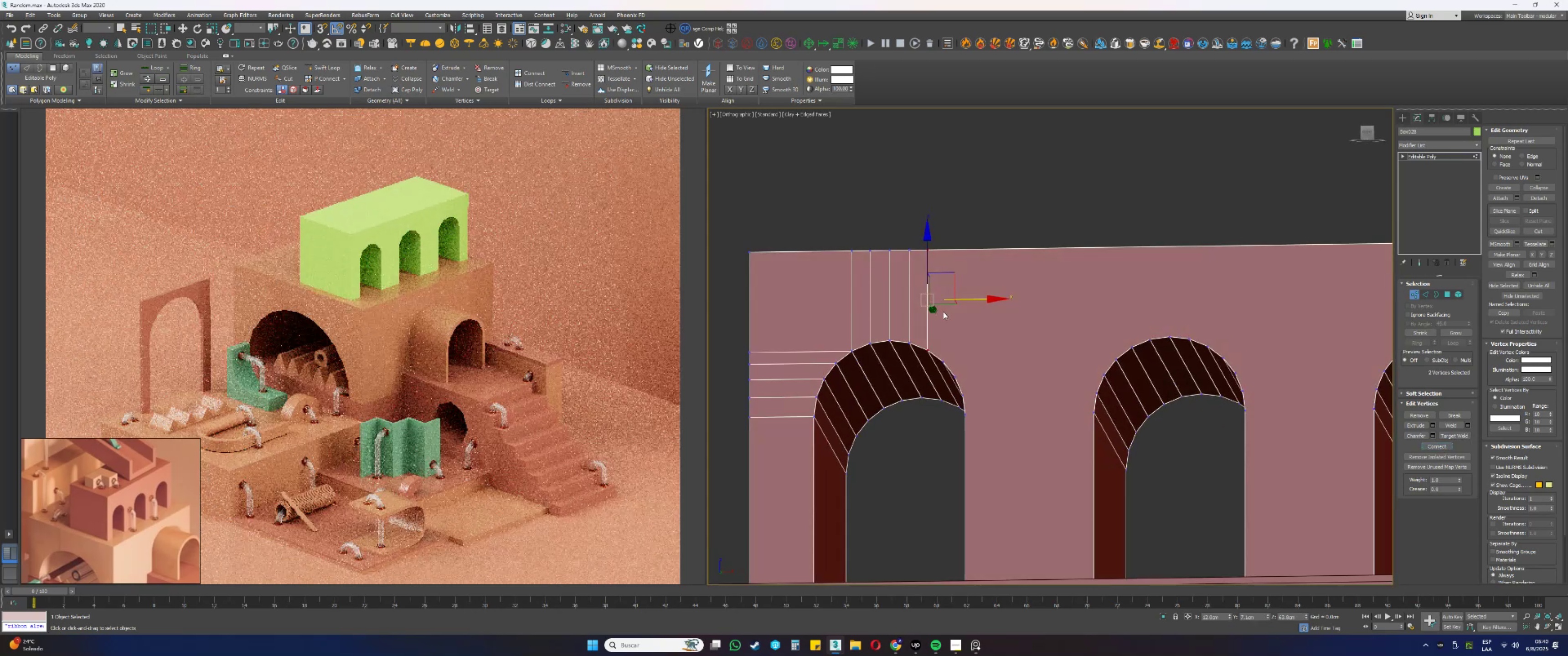 
key(F3)
 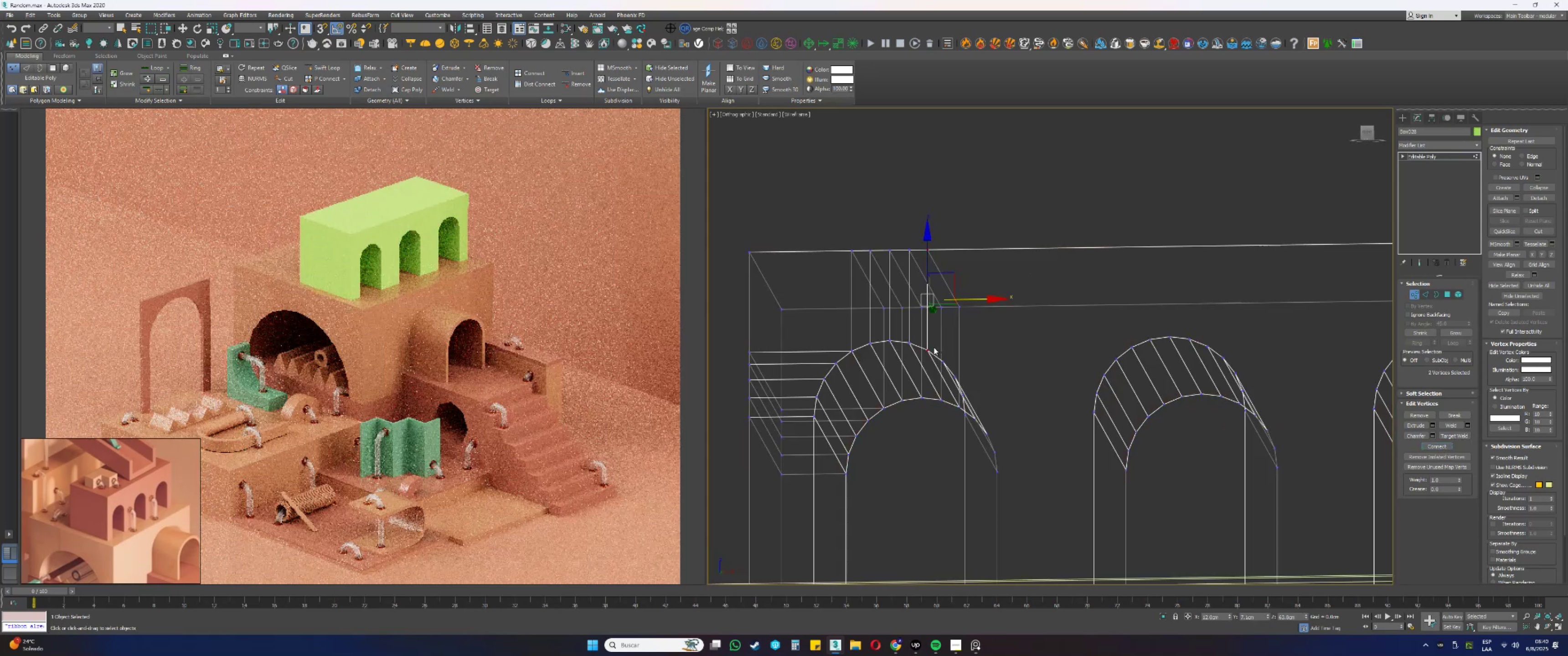 
left_click([927, 348])
 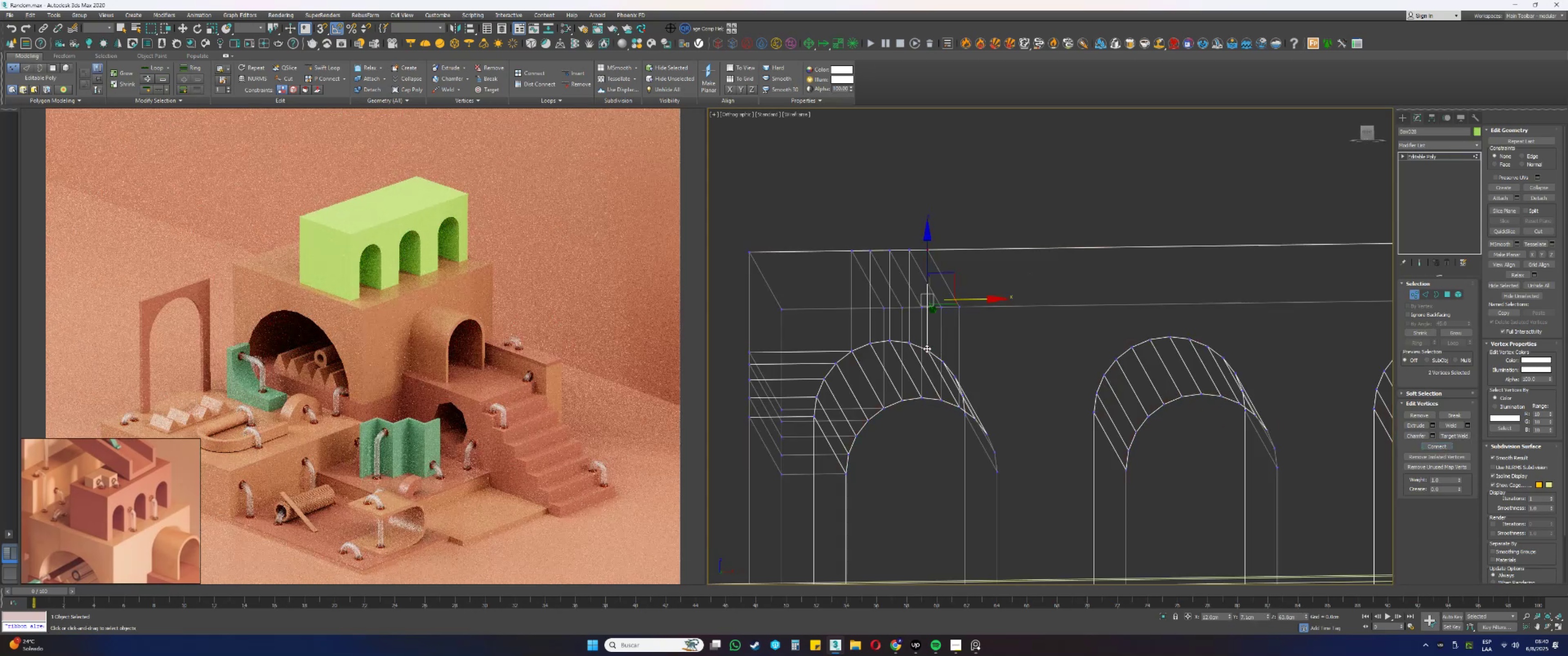 
key(Alt+AltLeft)
 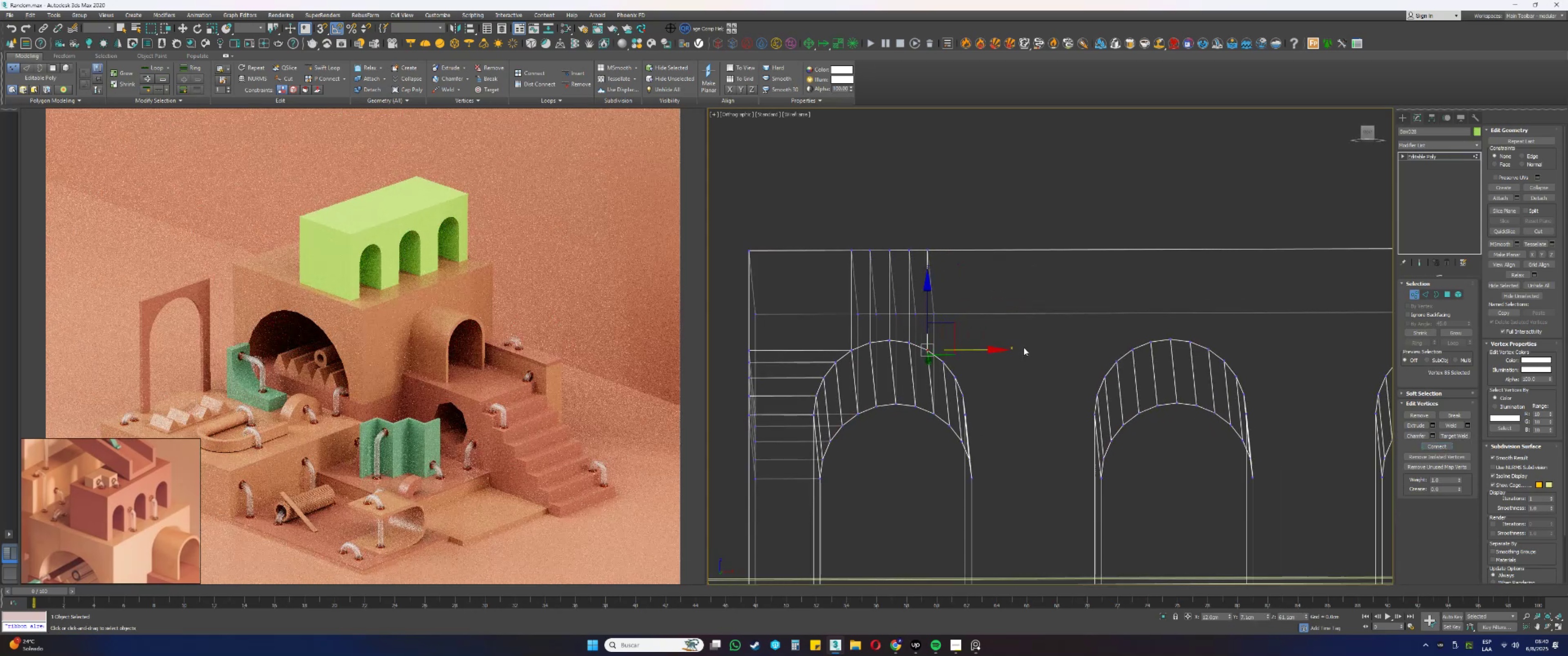 
key(F3)
 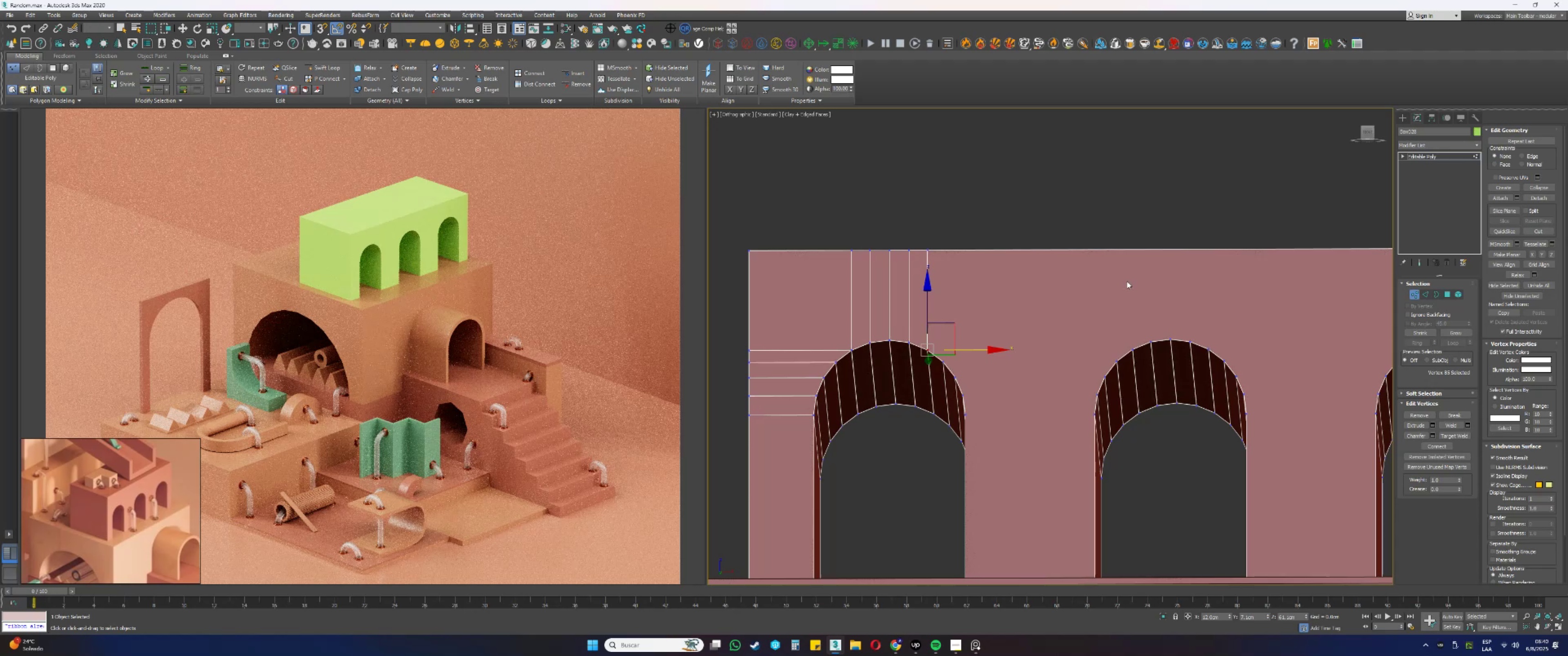 
key(F3)
 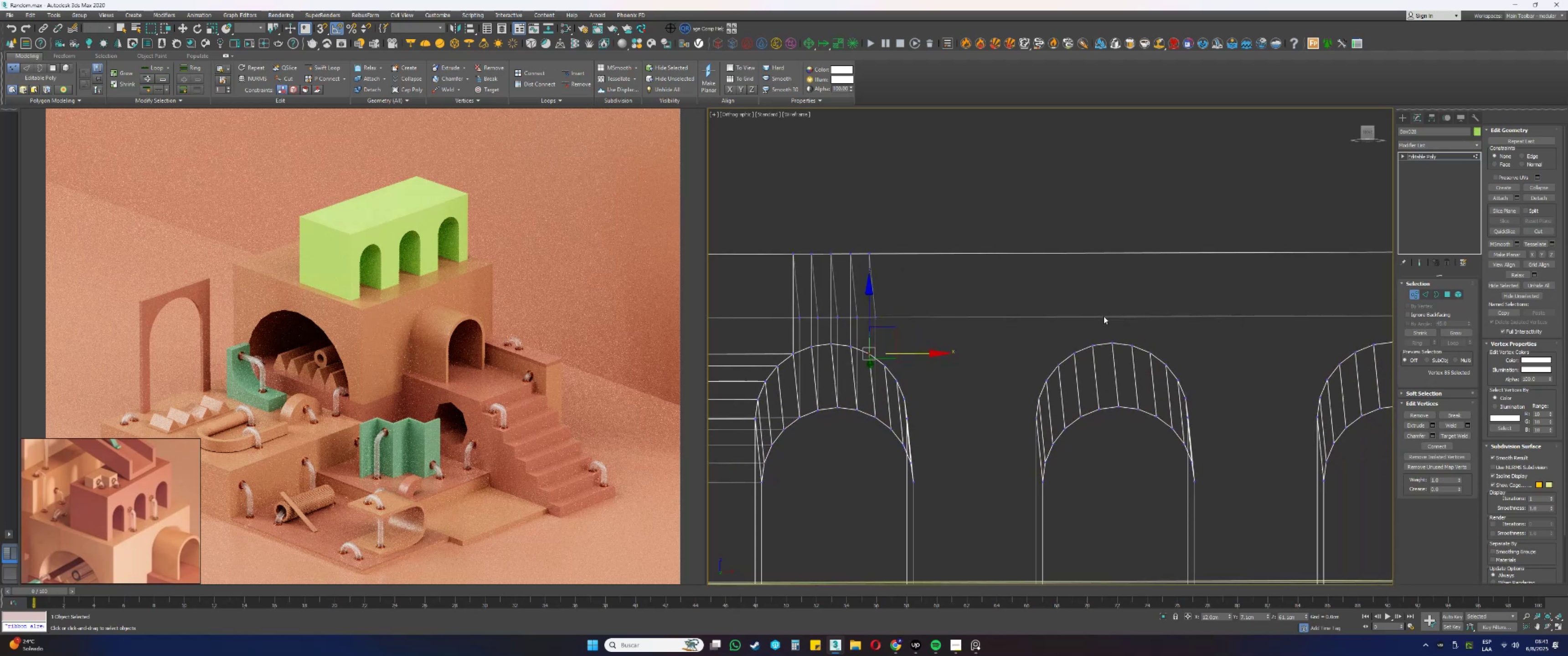 
left_click_drag(start_coordinate=[1102, 328], to_coordinate=[1085, 183])
 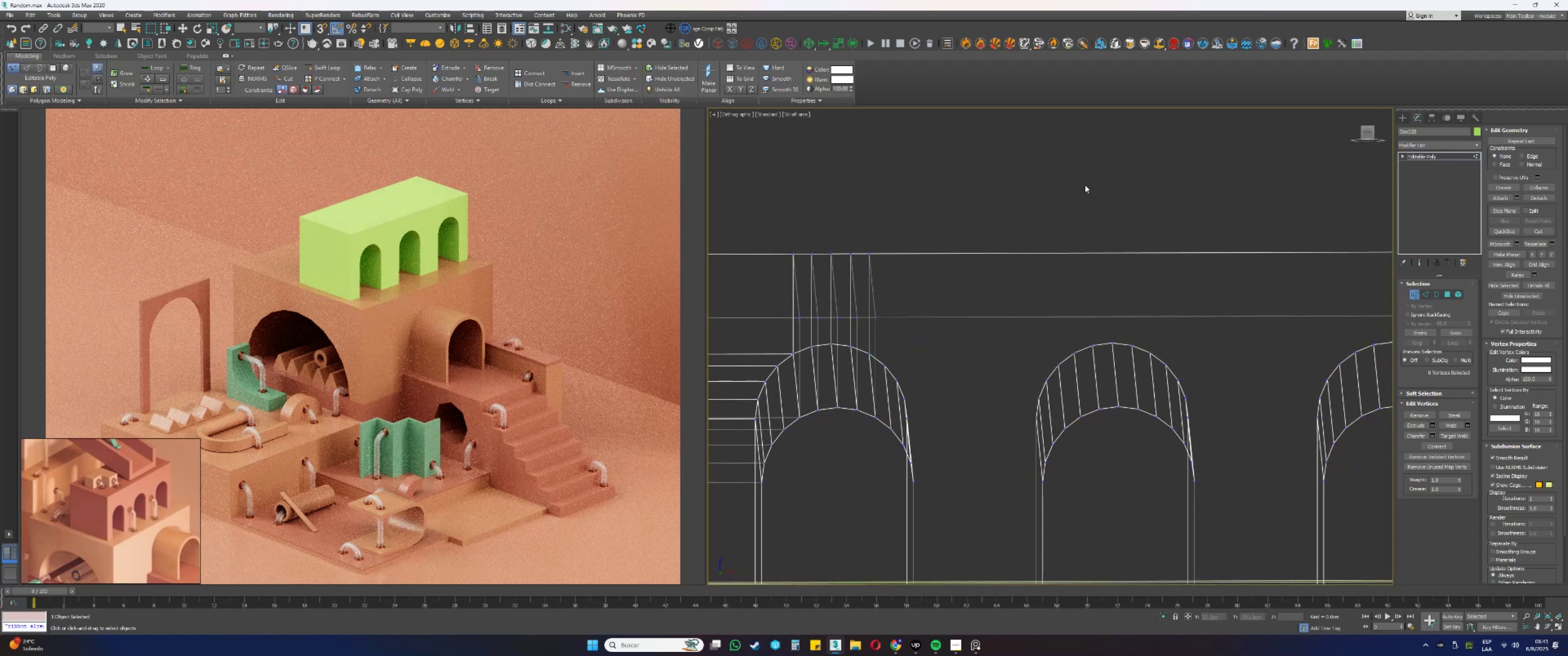 
key(2)
 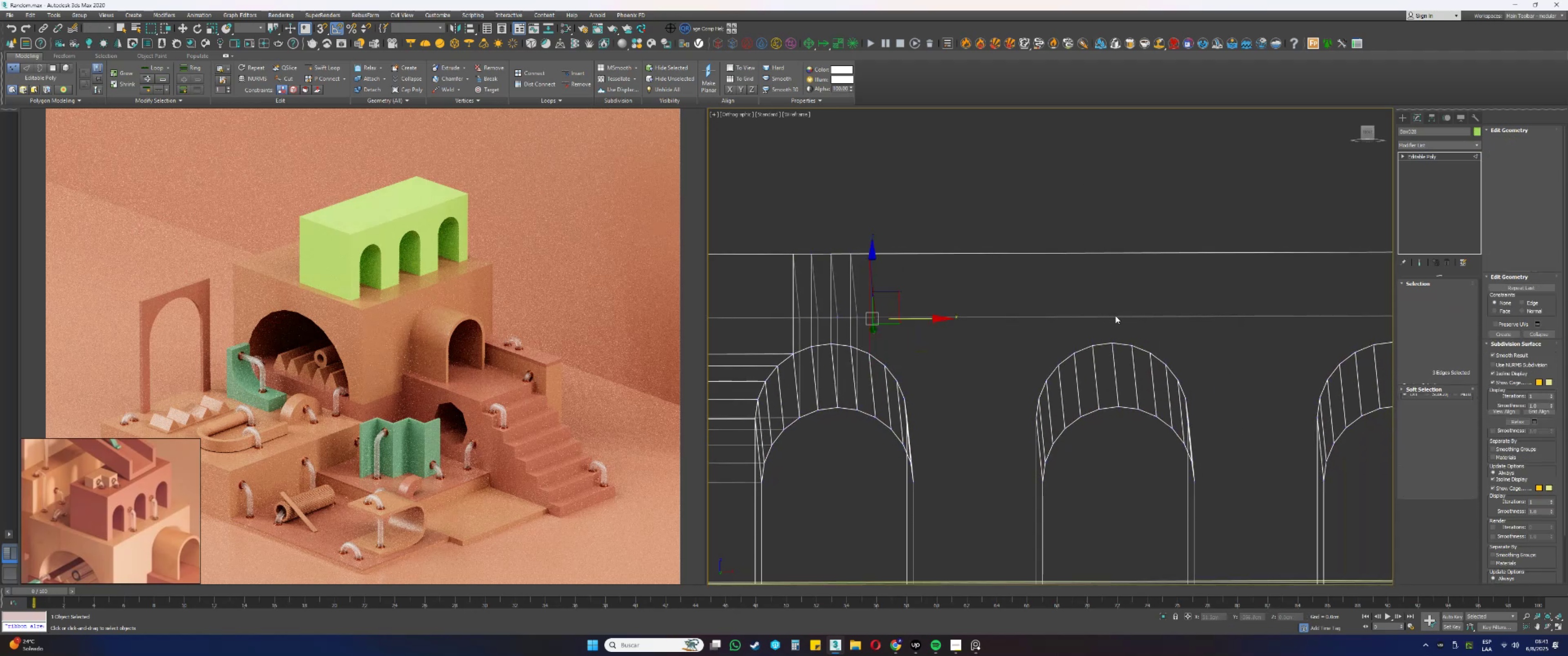 
left_click_drag(start_coordinate=[1117, 325], to_coordinate=[1108, 185])
 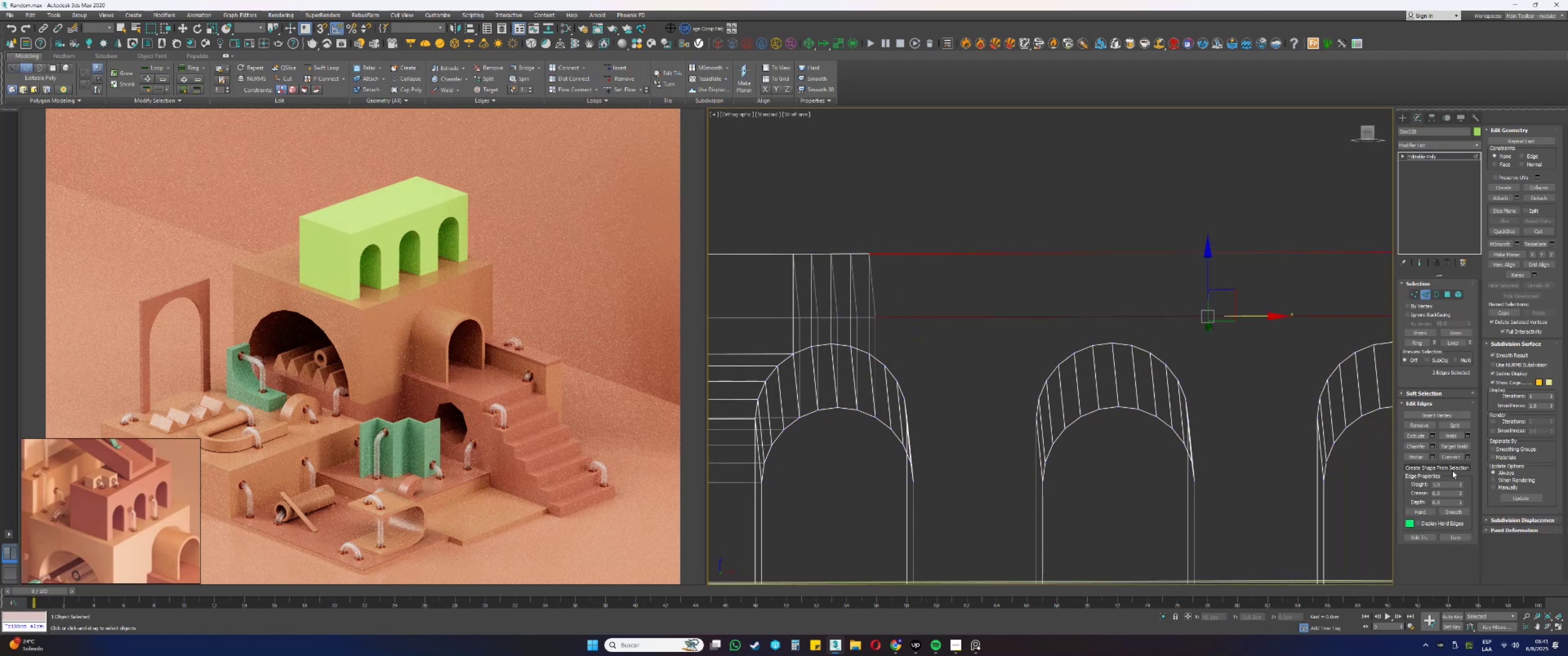 
left_click([1449, 458])
 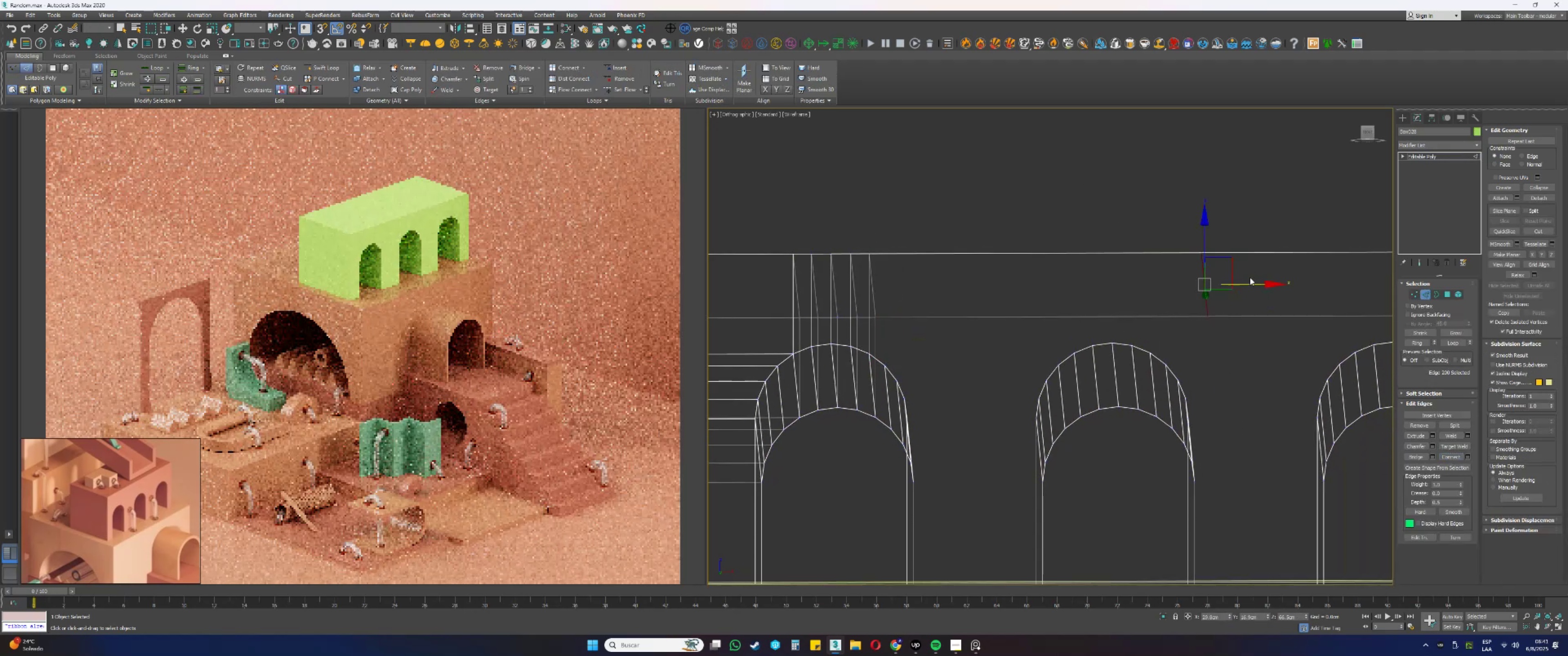 
left_click_drag(start_coordinate=[1252, 285], to_coordinate=[1111, 340])
 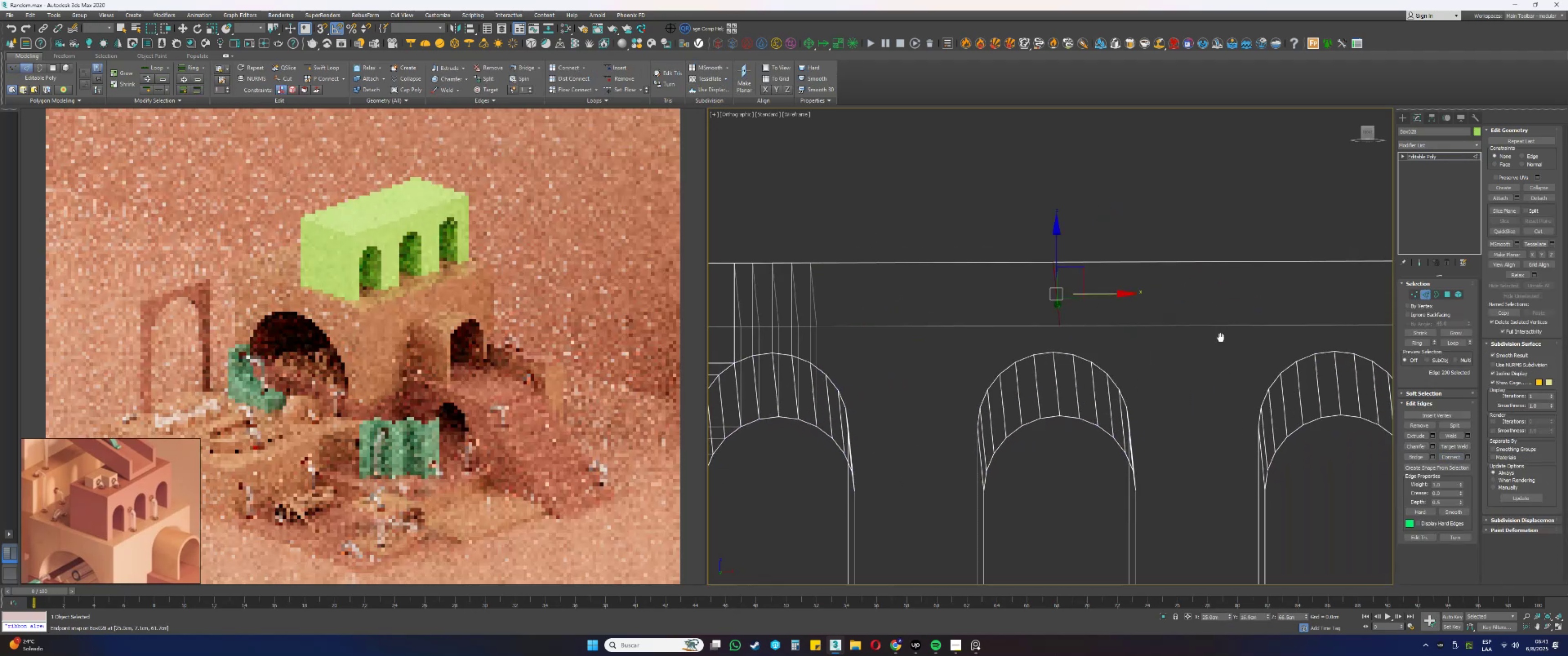 
type(ss)
 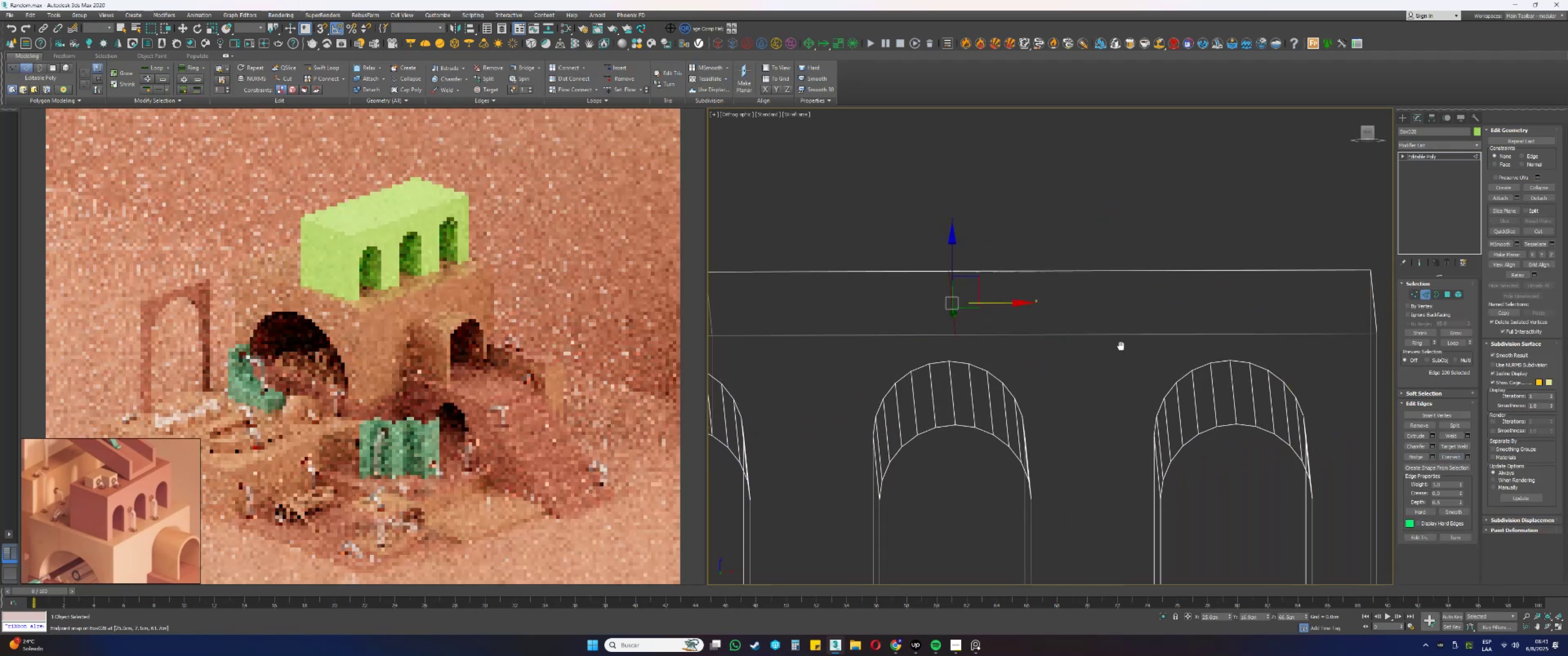 
left_click_drag(start_coordinate=[1109, 356], to_coordinate=[1094, 198])
 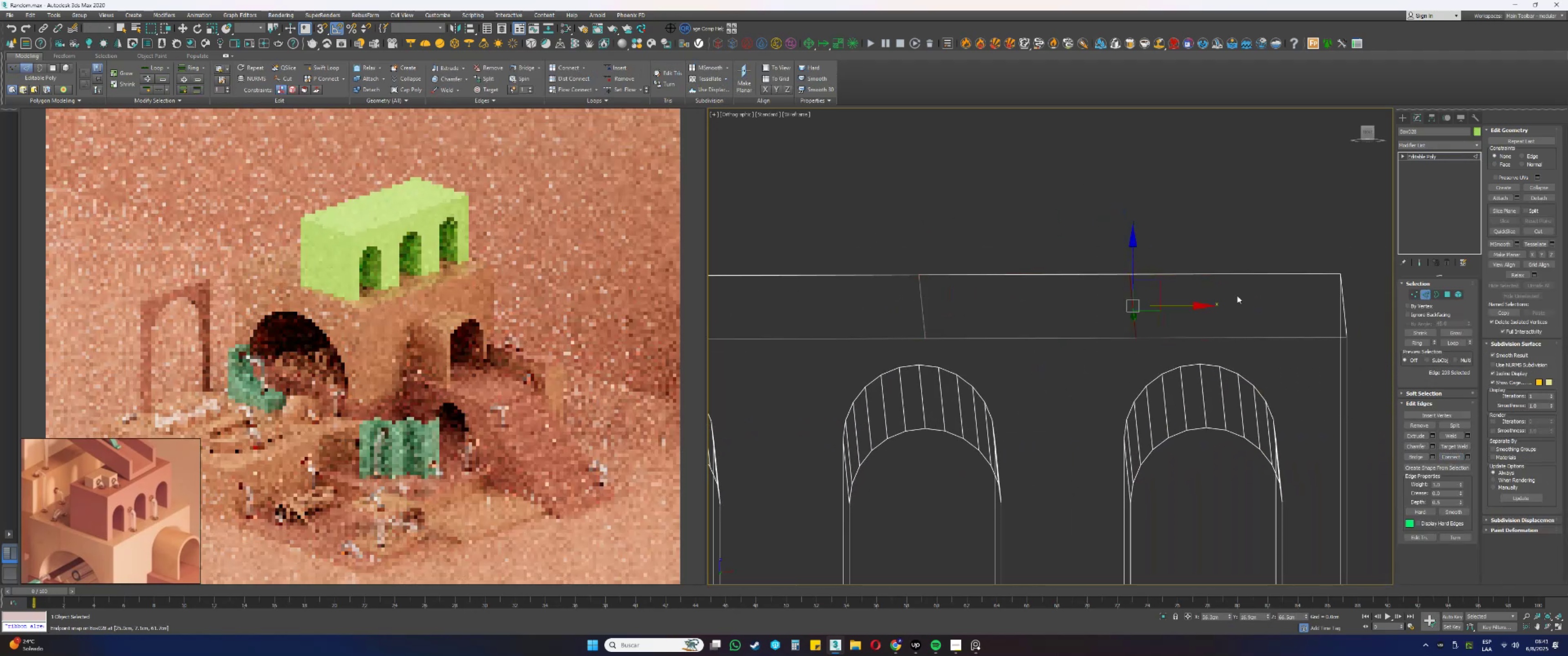 
left_click_drag(start_coordinate=[1190, 304], to_coordinate=[1199, 365])
 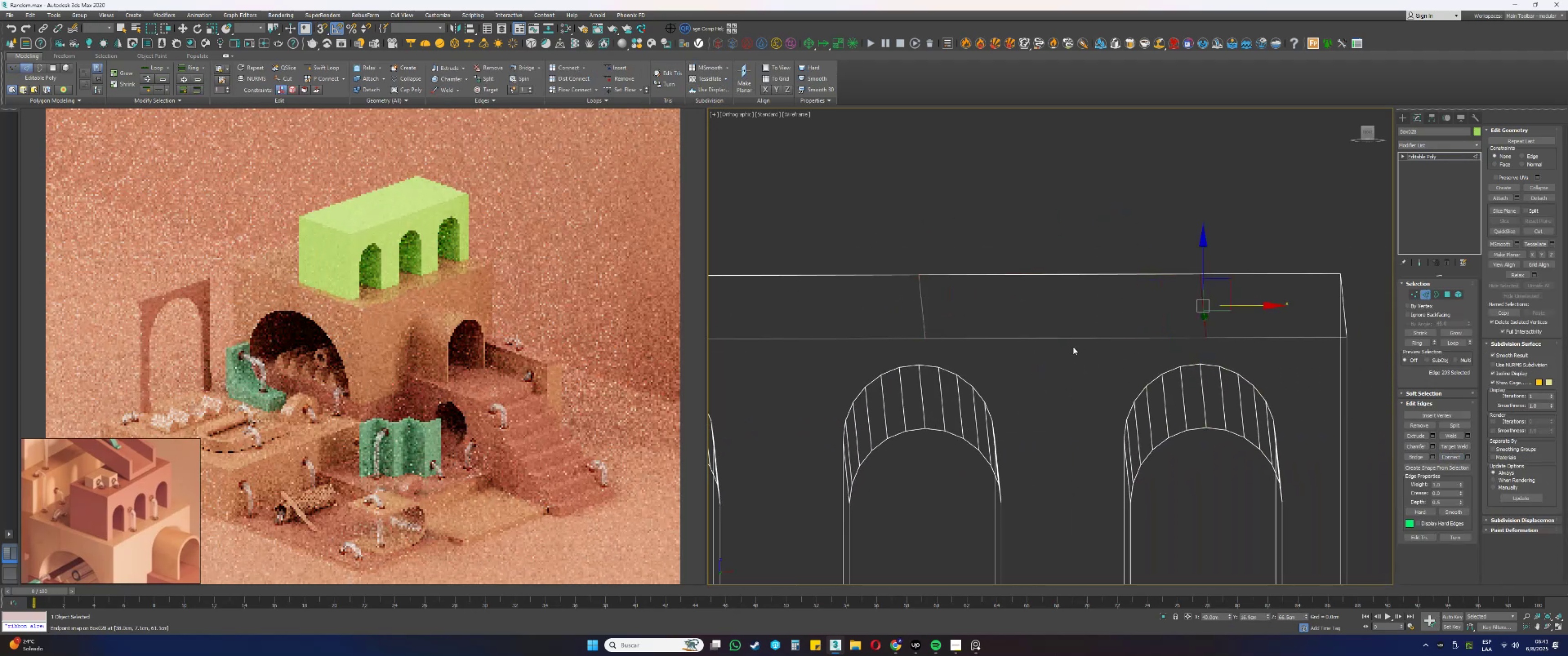 
type(ss)
 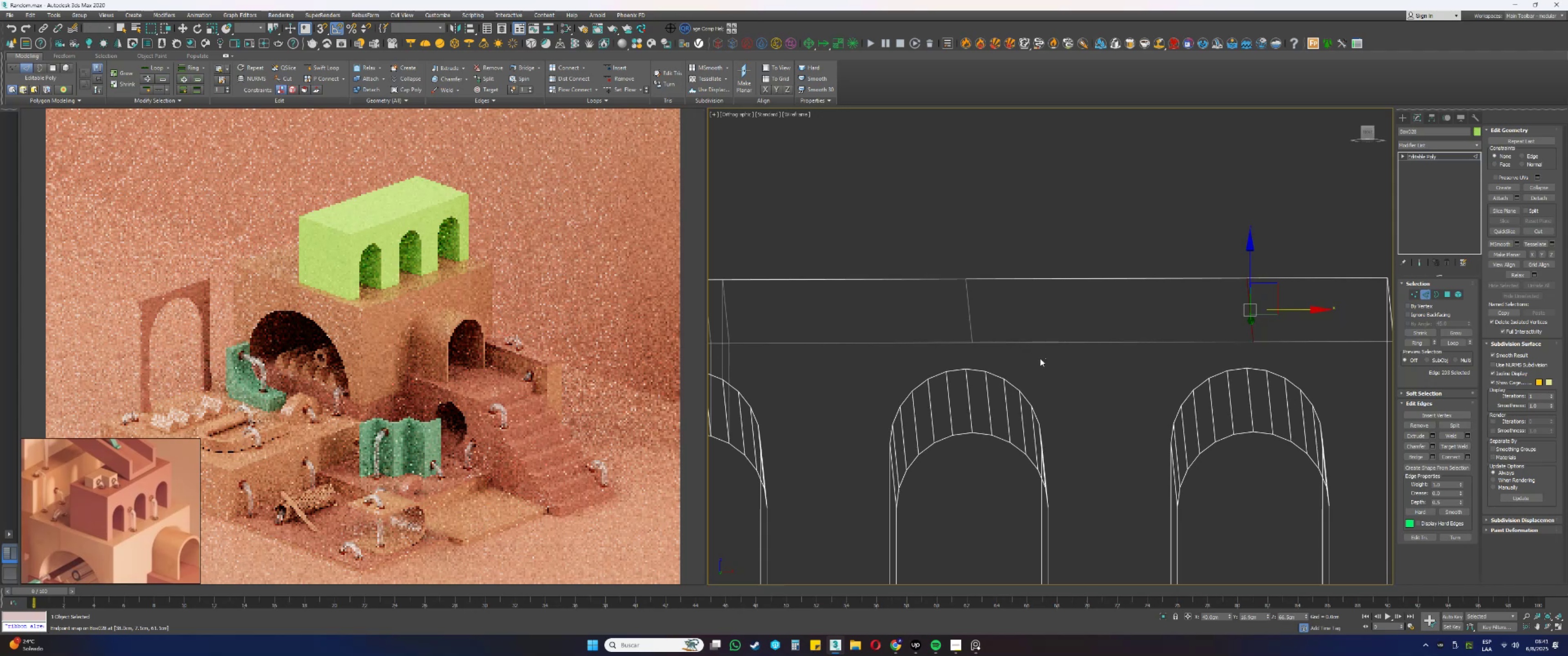 
left_click_drag(start_coordinate=[927, 355], to_coordinate=[902, 238])
 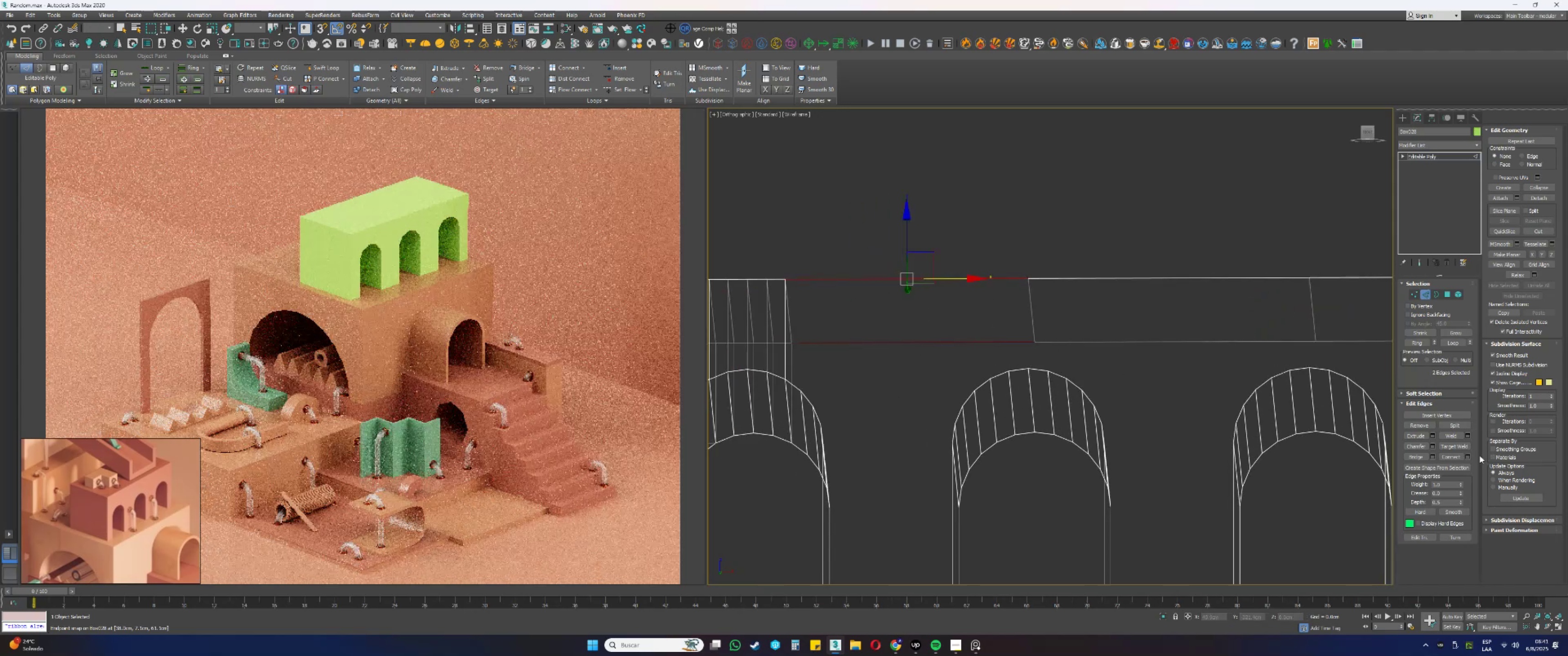 
left_click([1455, 454])
 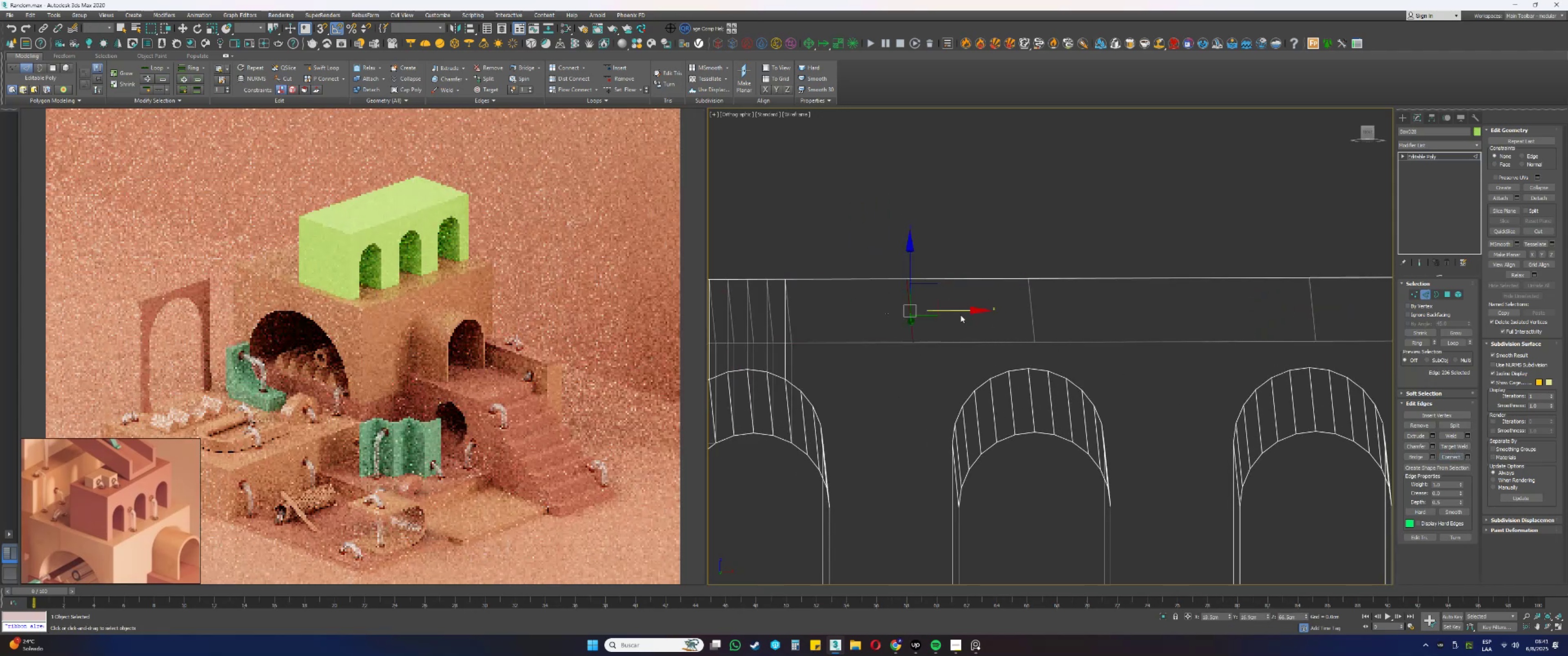 
left_click_drag(start_coordinate=[959, 312], to_coordinate=[1006, 366])
 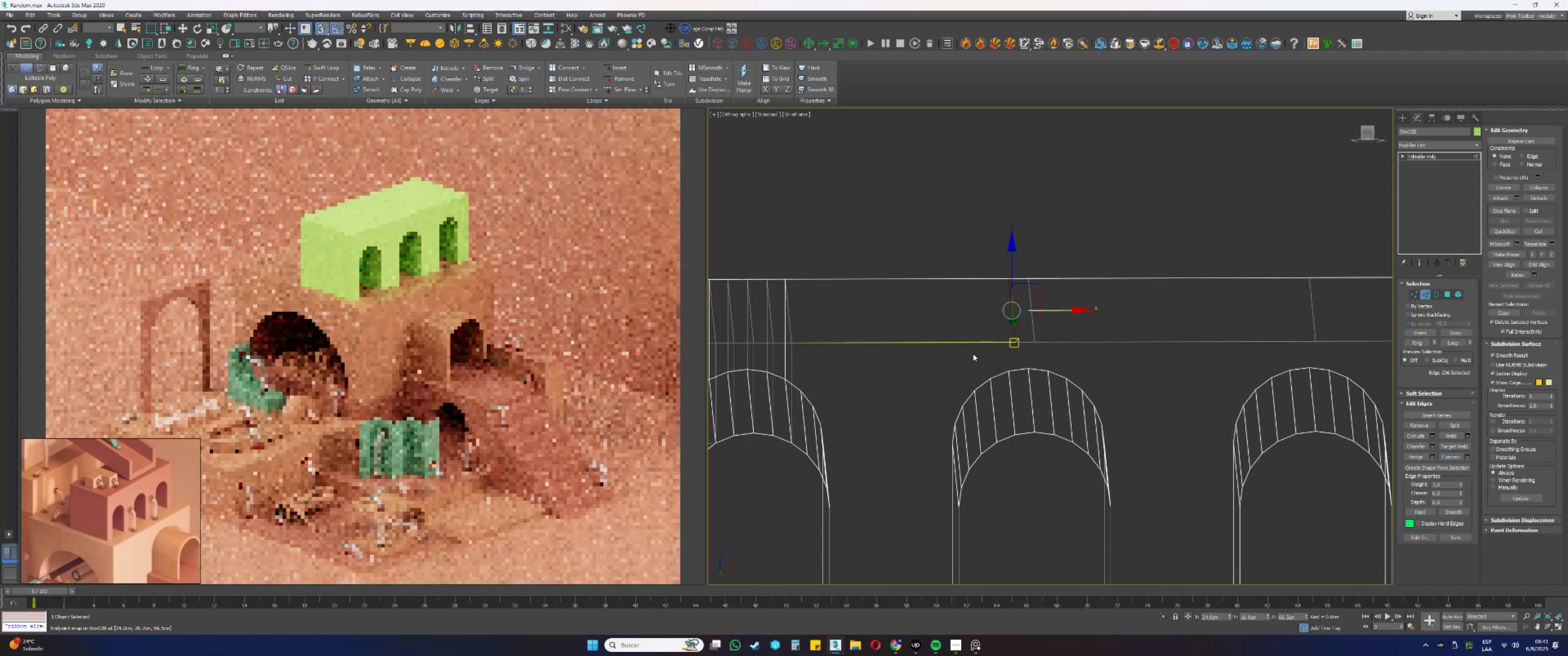 
key(S)
 